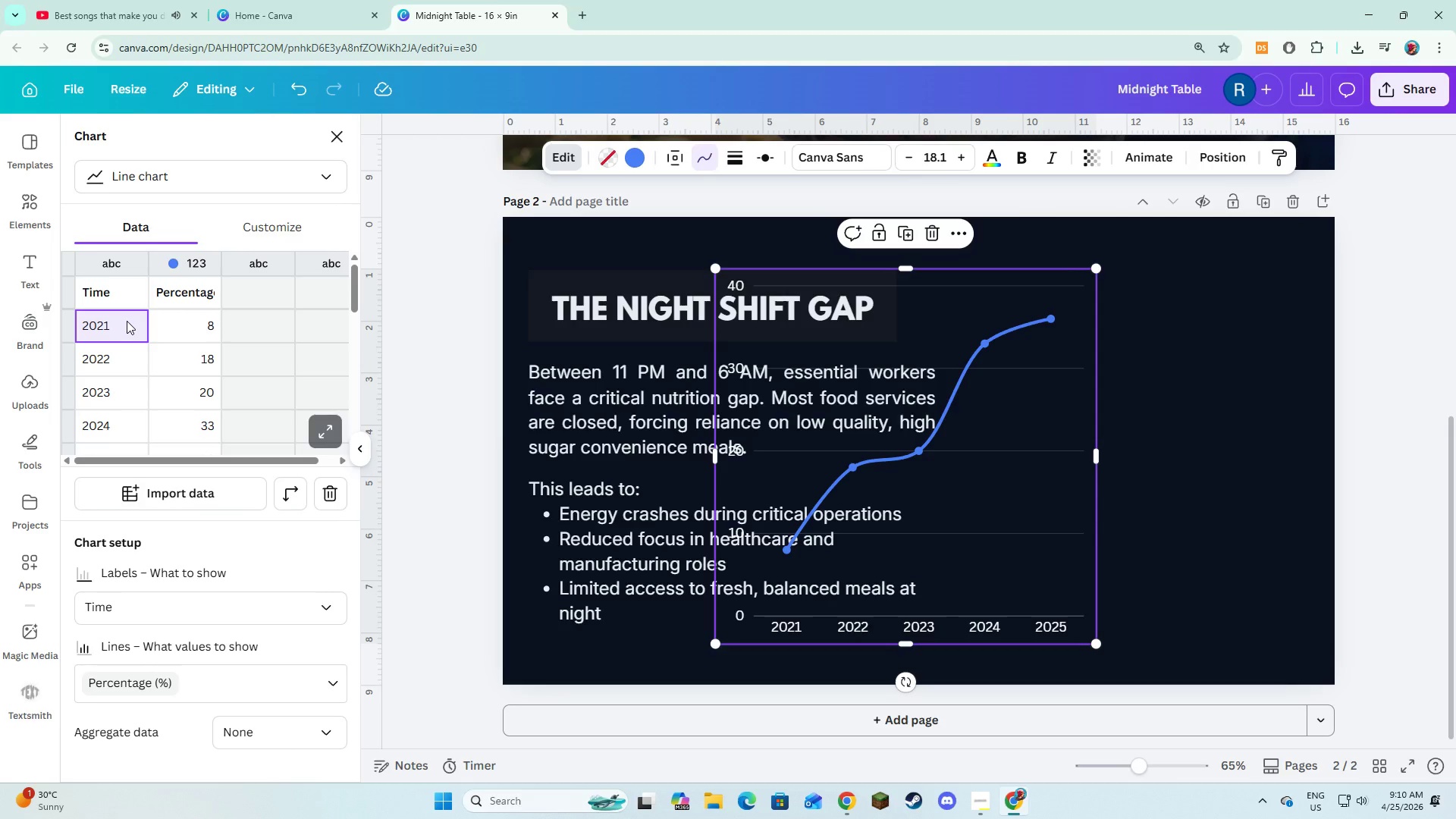 
type(11 Pm<)
key(Backspace)
type(M)
 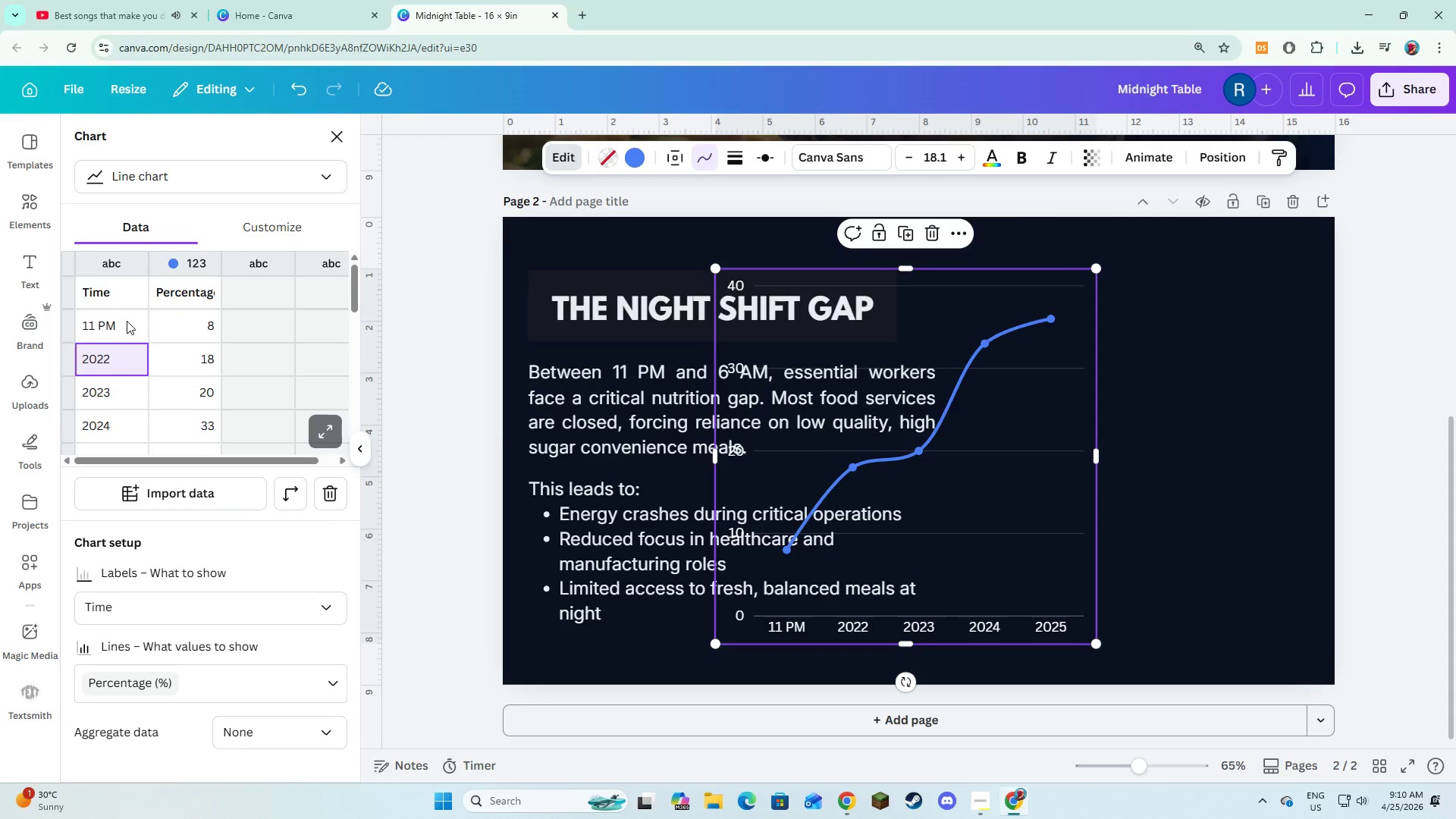 
 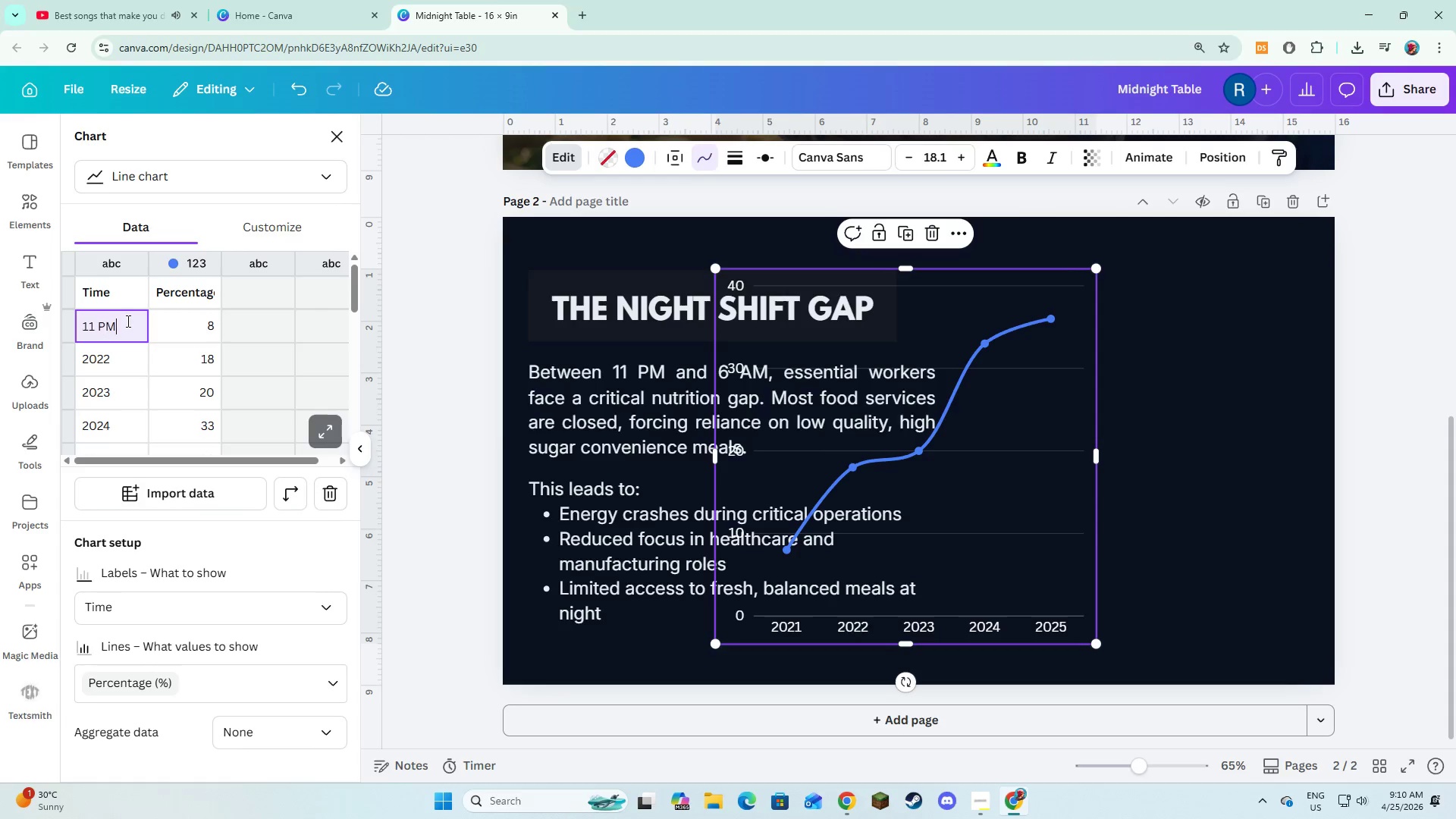 
key(Enter)
 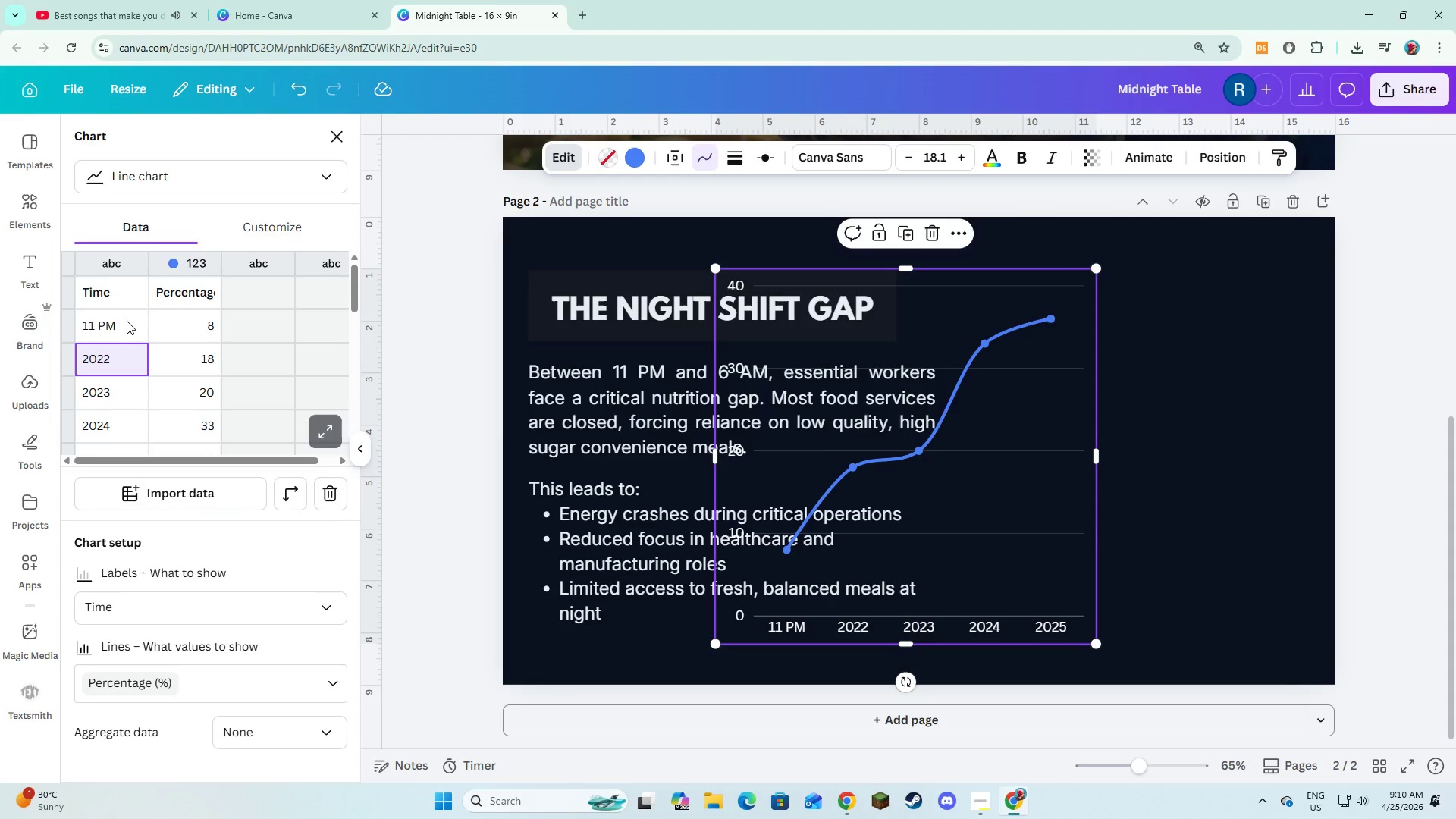 
type(1 AM)
 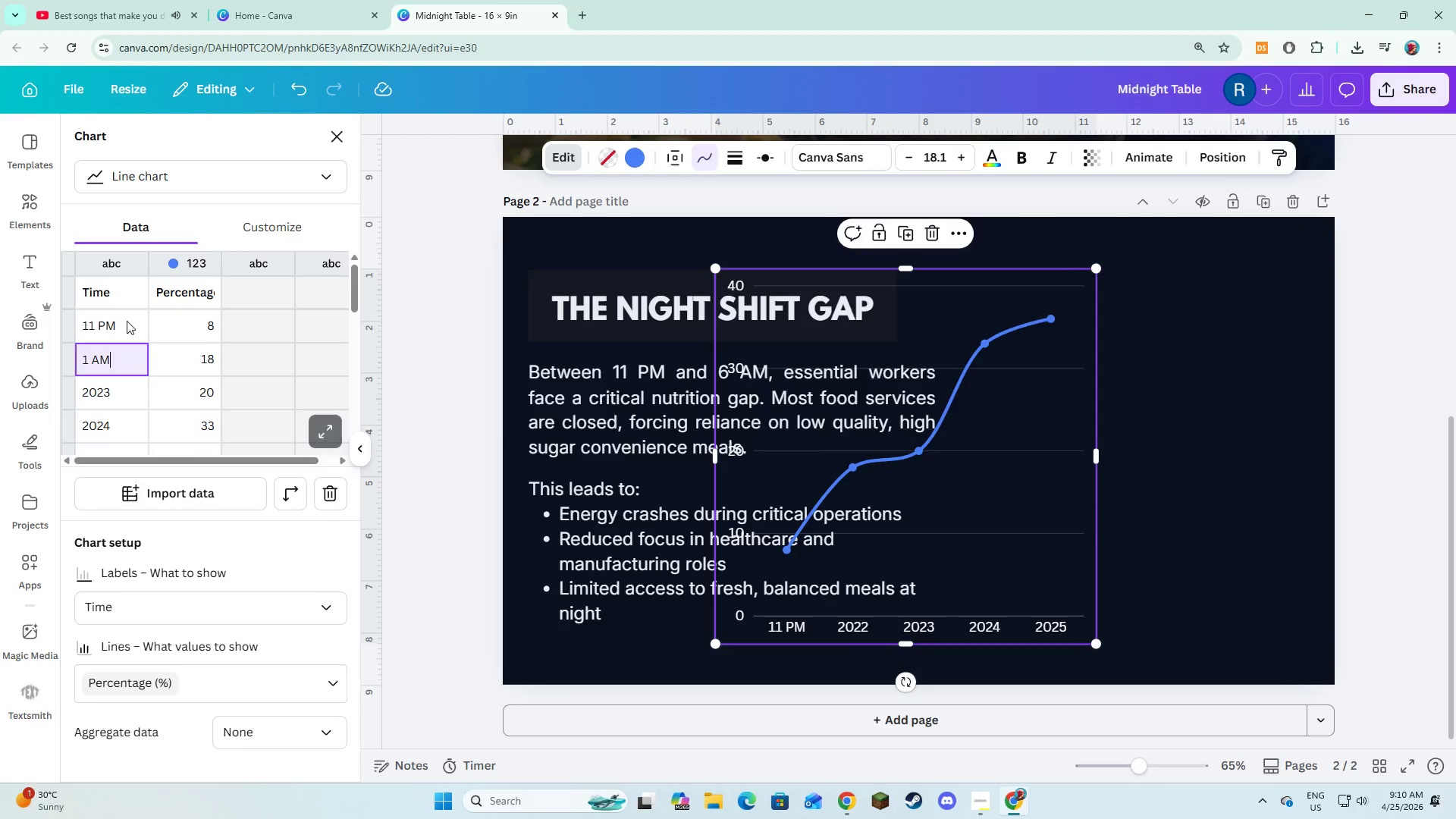 
key(Enter)
 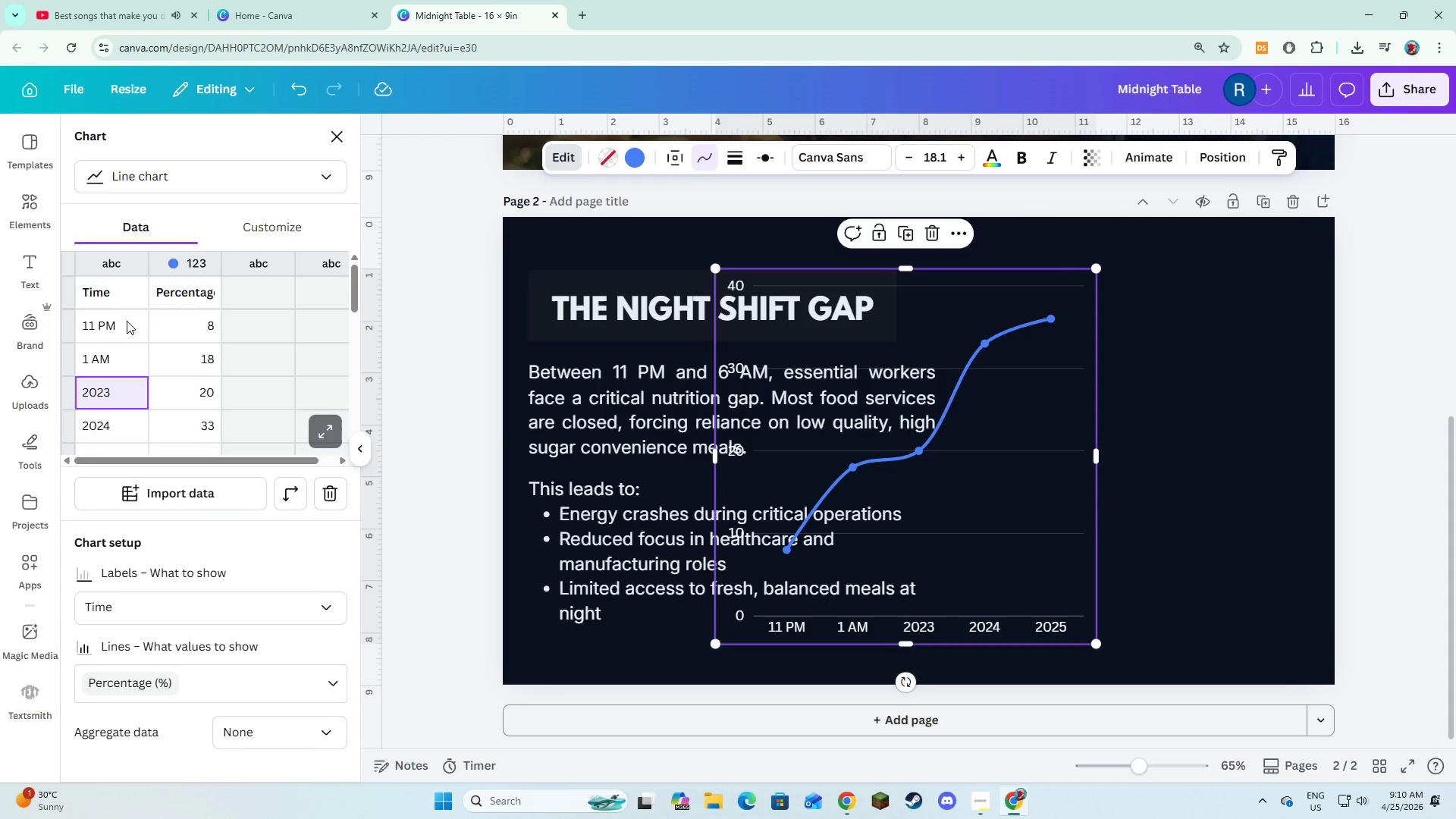 
type(3 AM)
 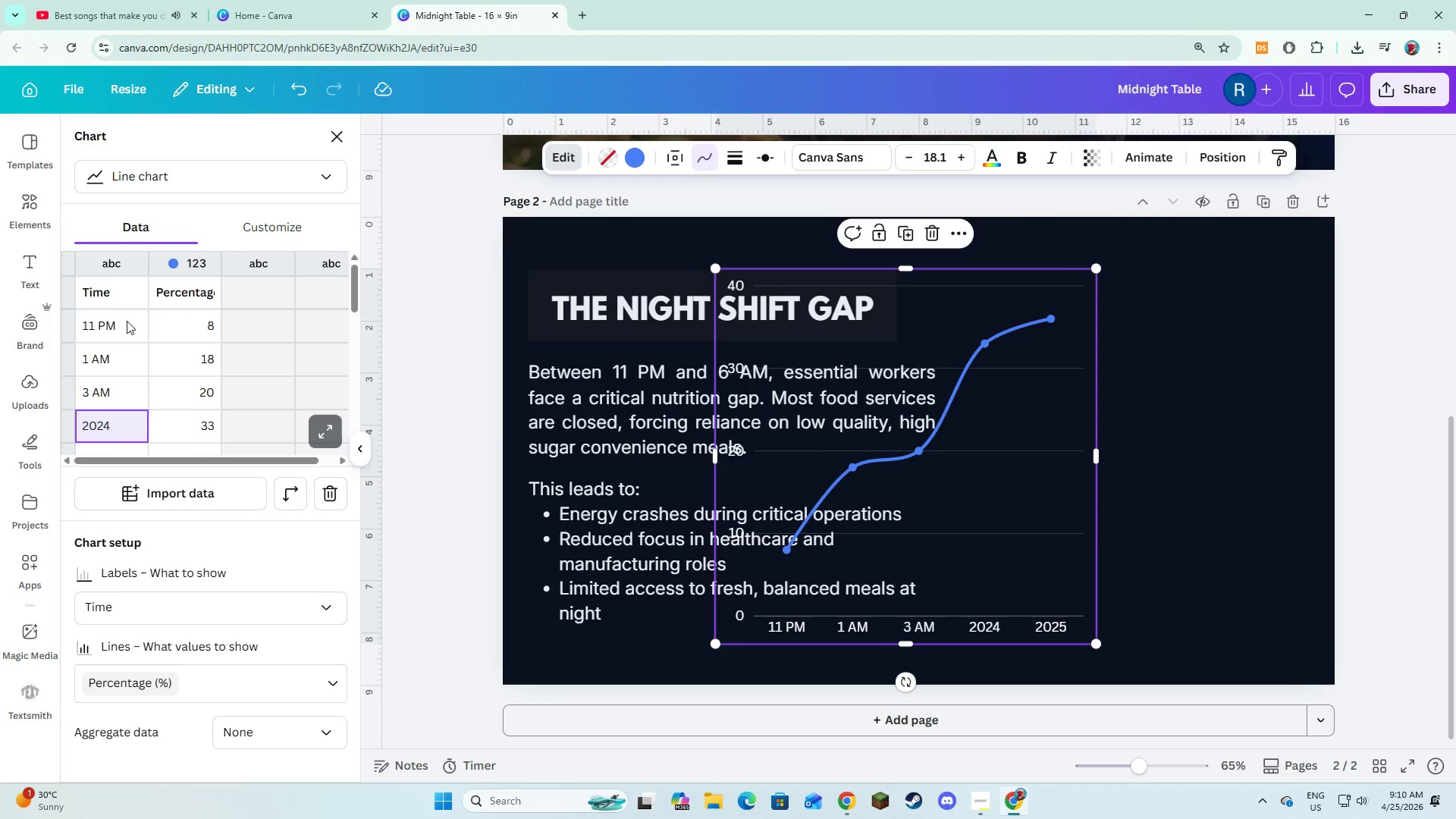 
key(Enter)
 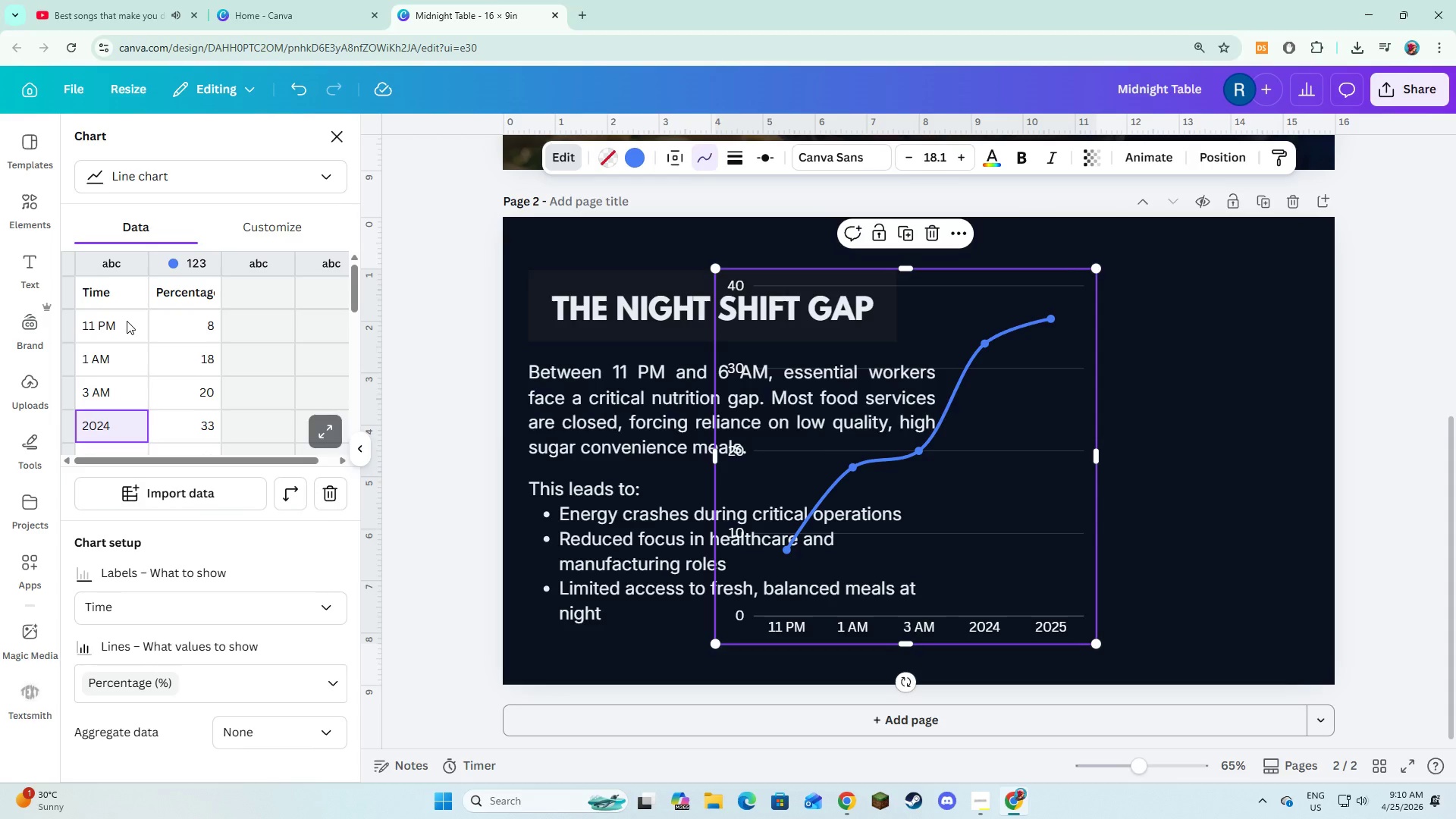 
type(5 AM)
 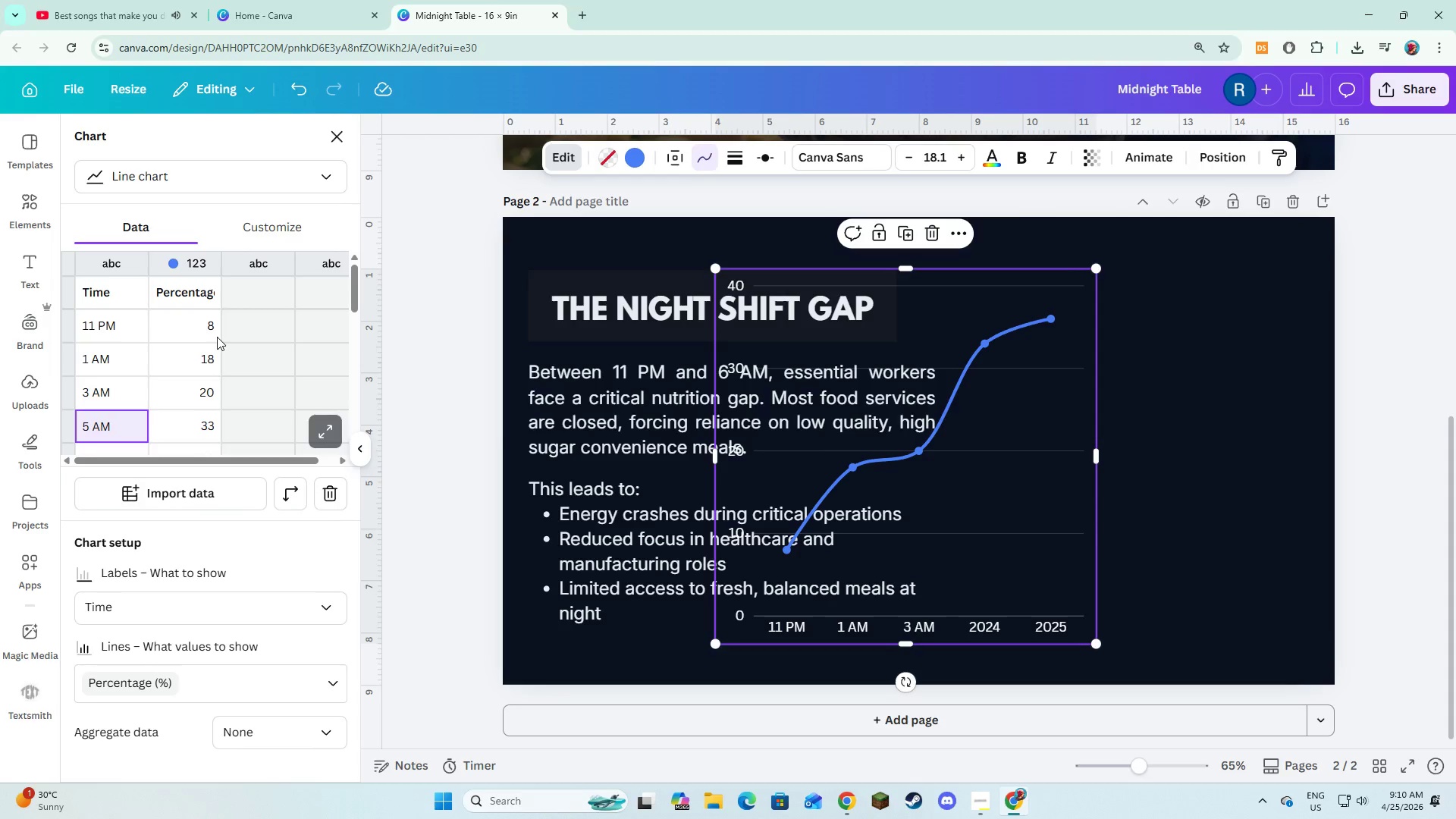 
left_click([194, 319])
 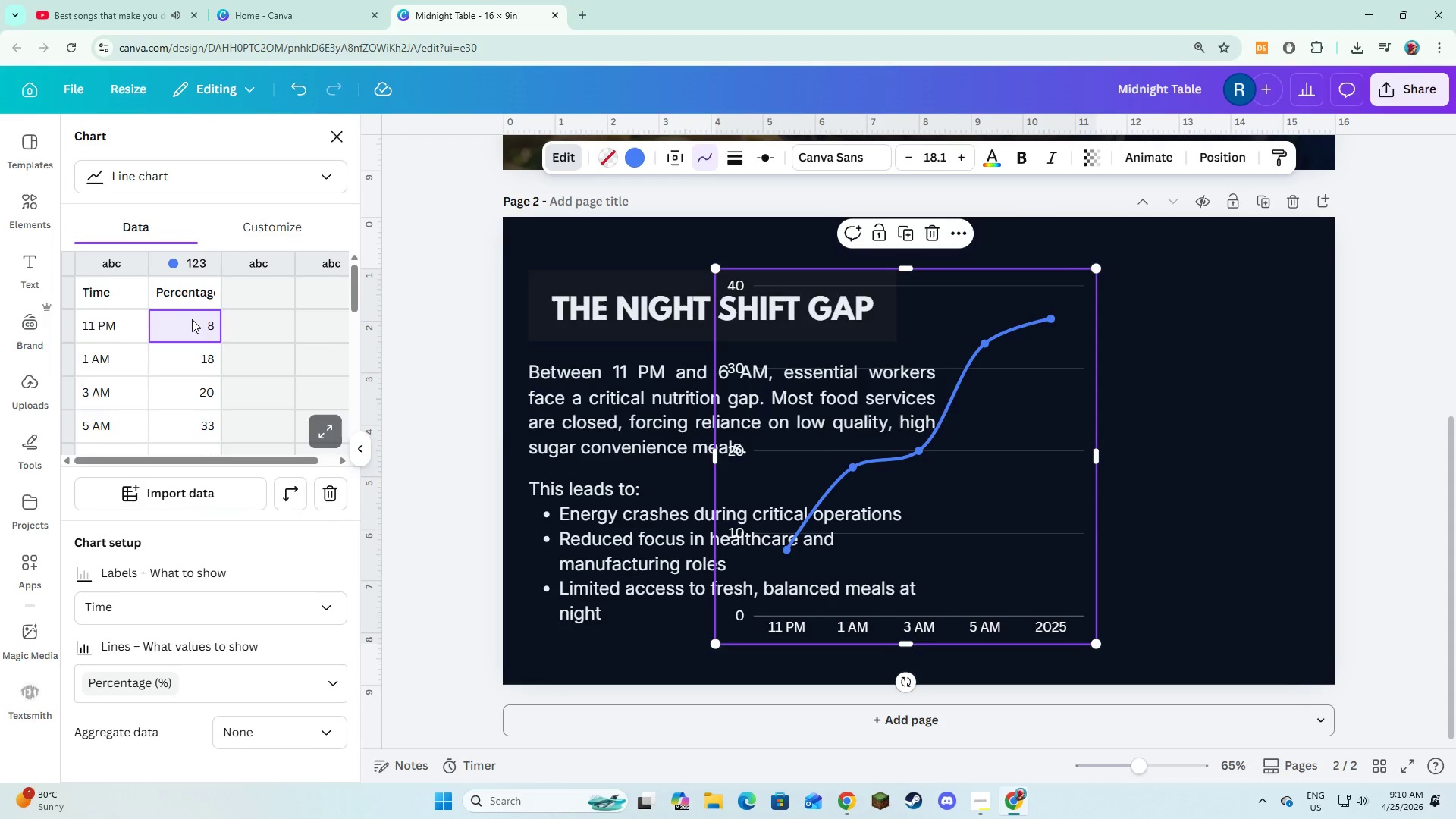 
key(Numpad8)
 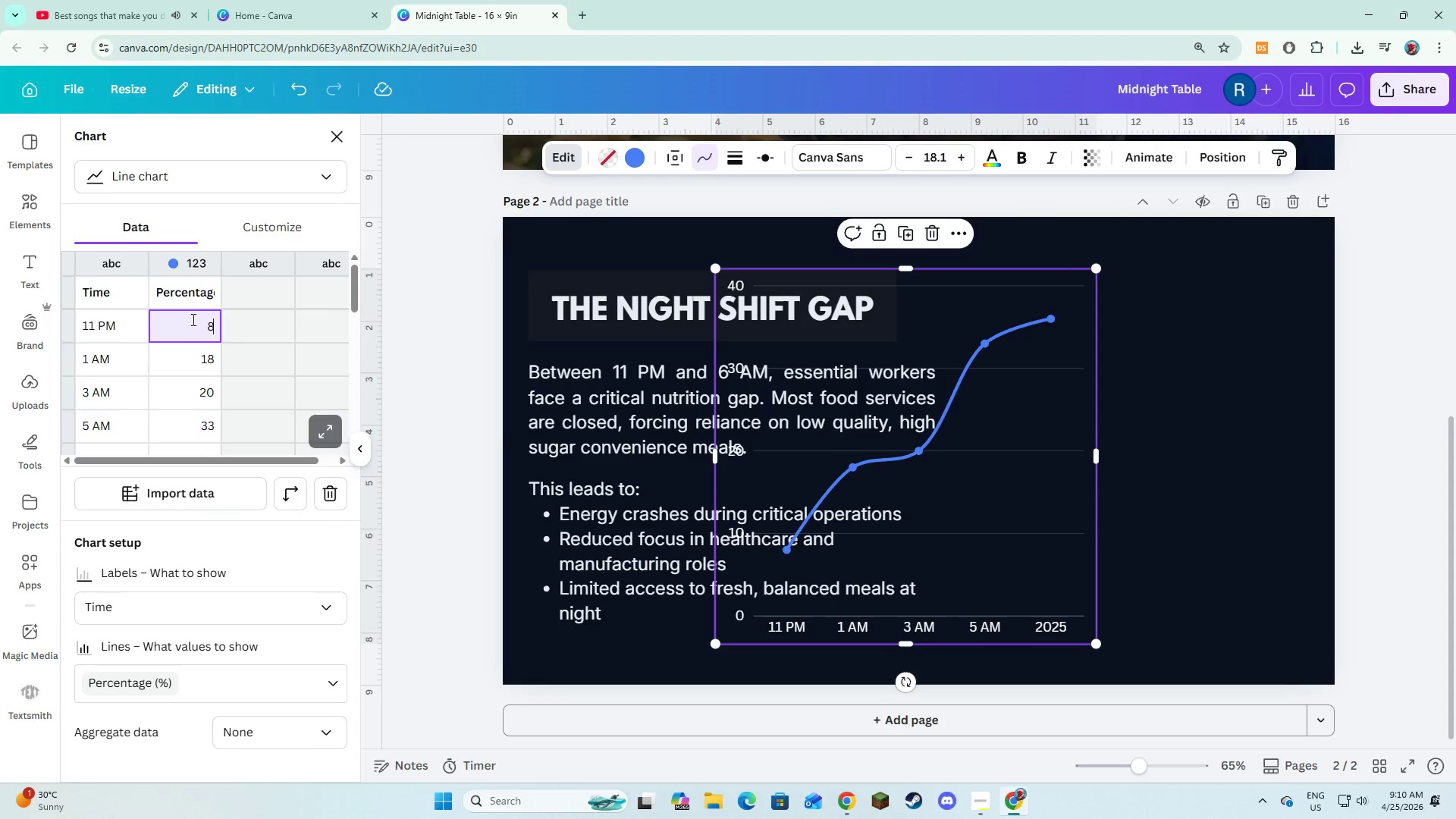 
key(Numpad5)
 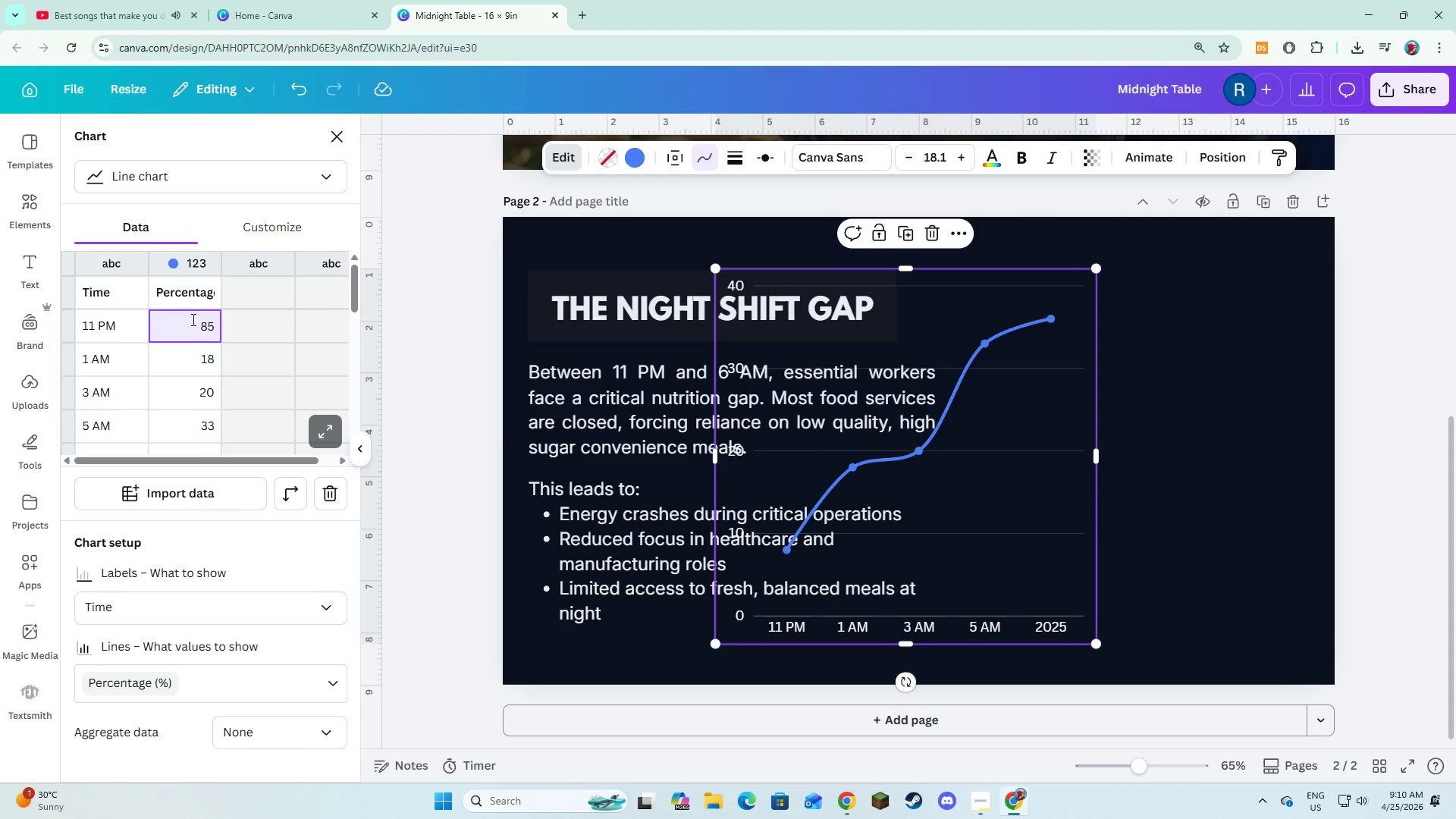 
key(NumpadEnter)
 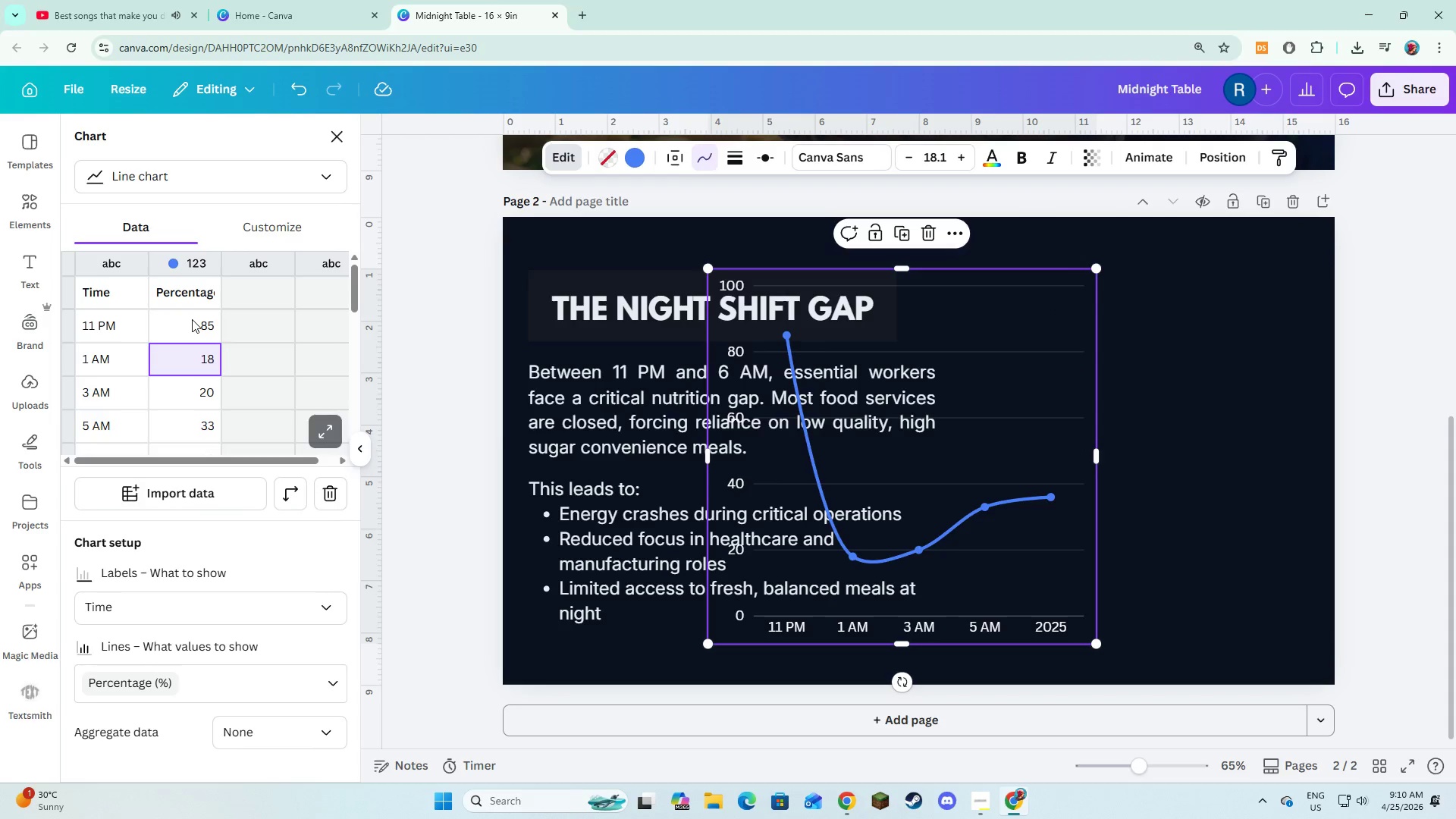 
key(Numpad9)
 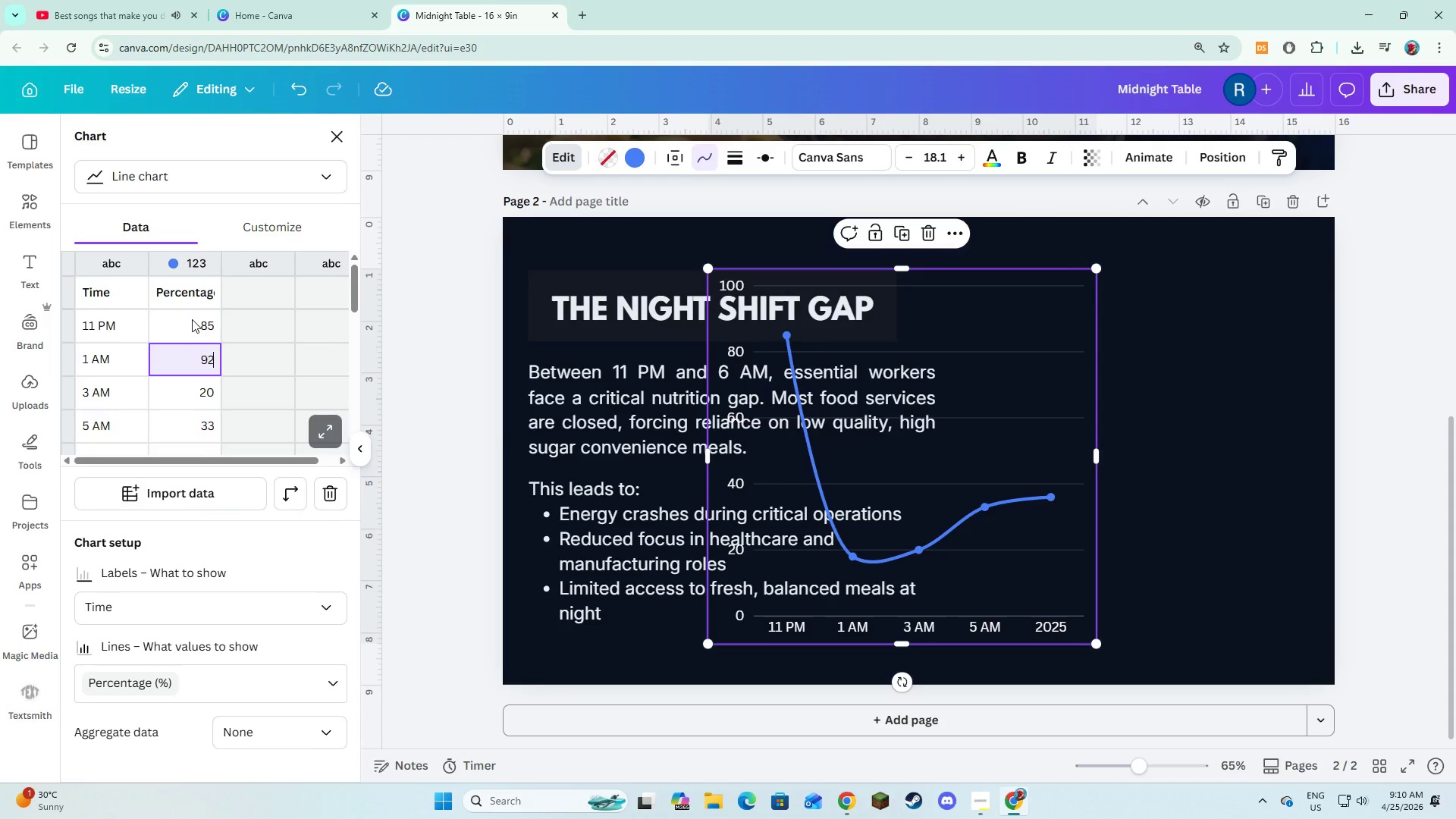 
key(Numpad2)
 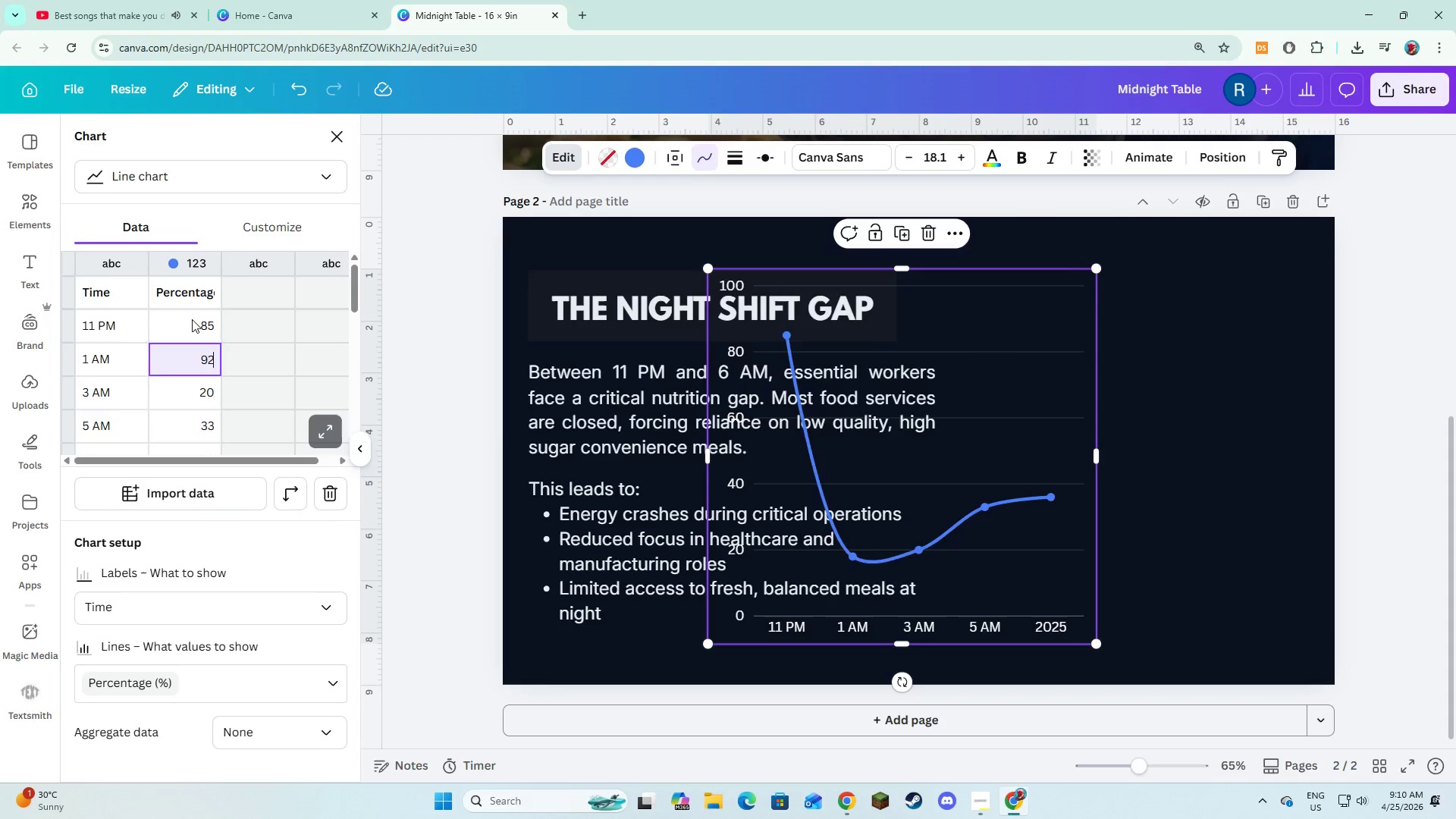 
key(NumpadEnter)
 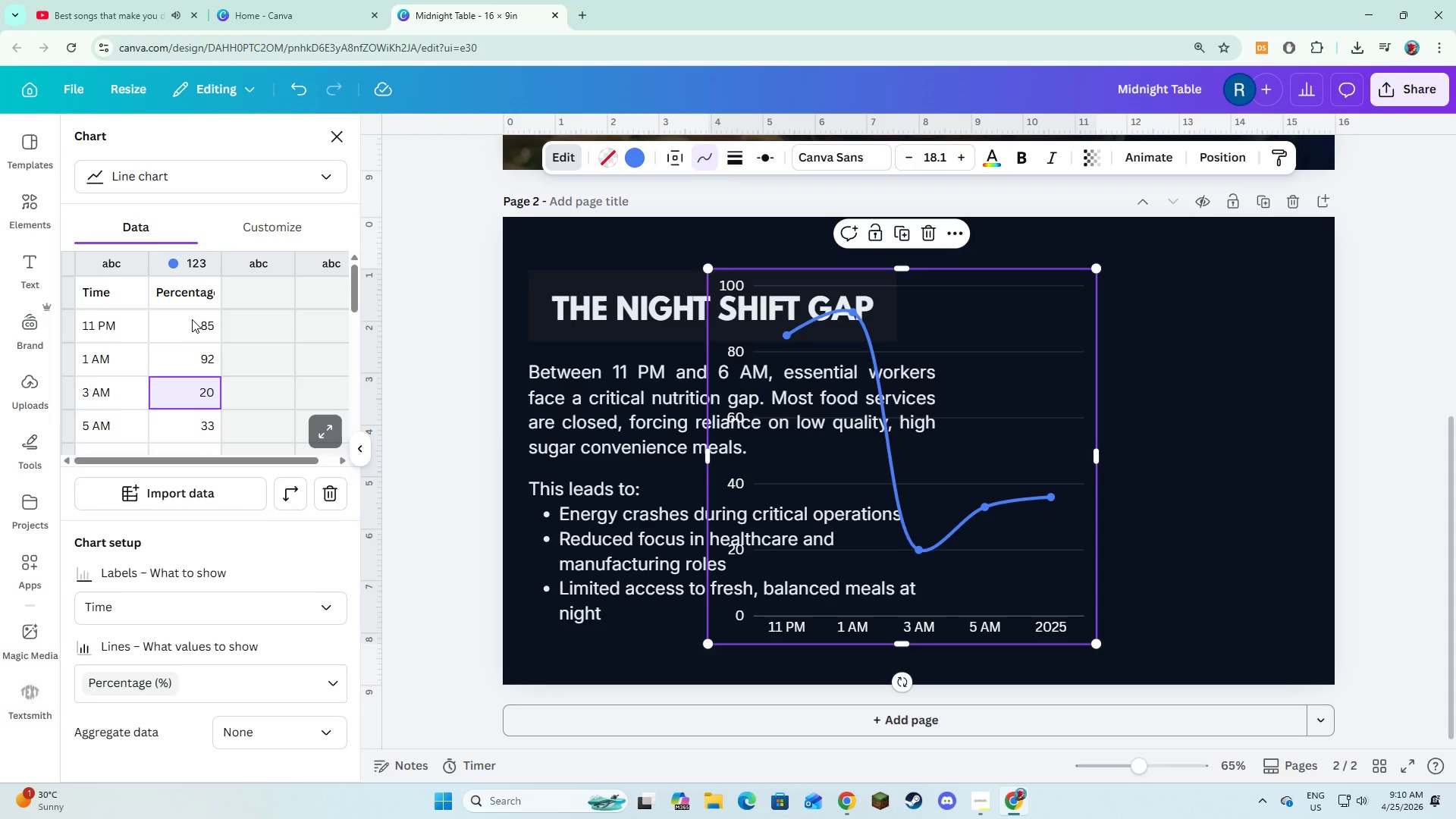 
key(Numpad9)
 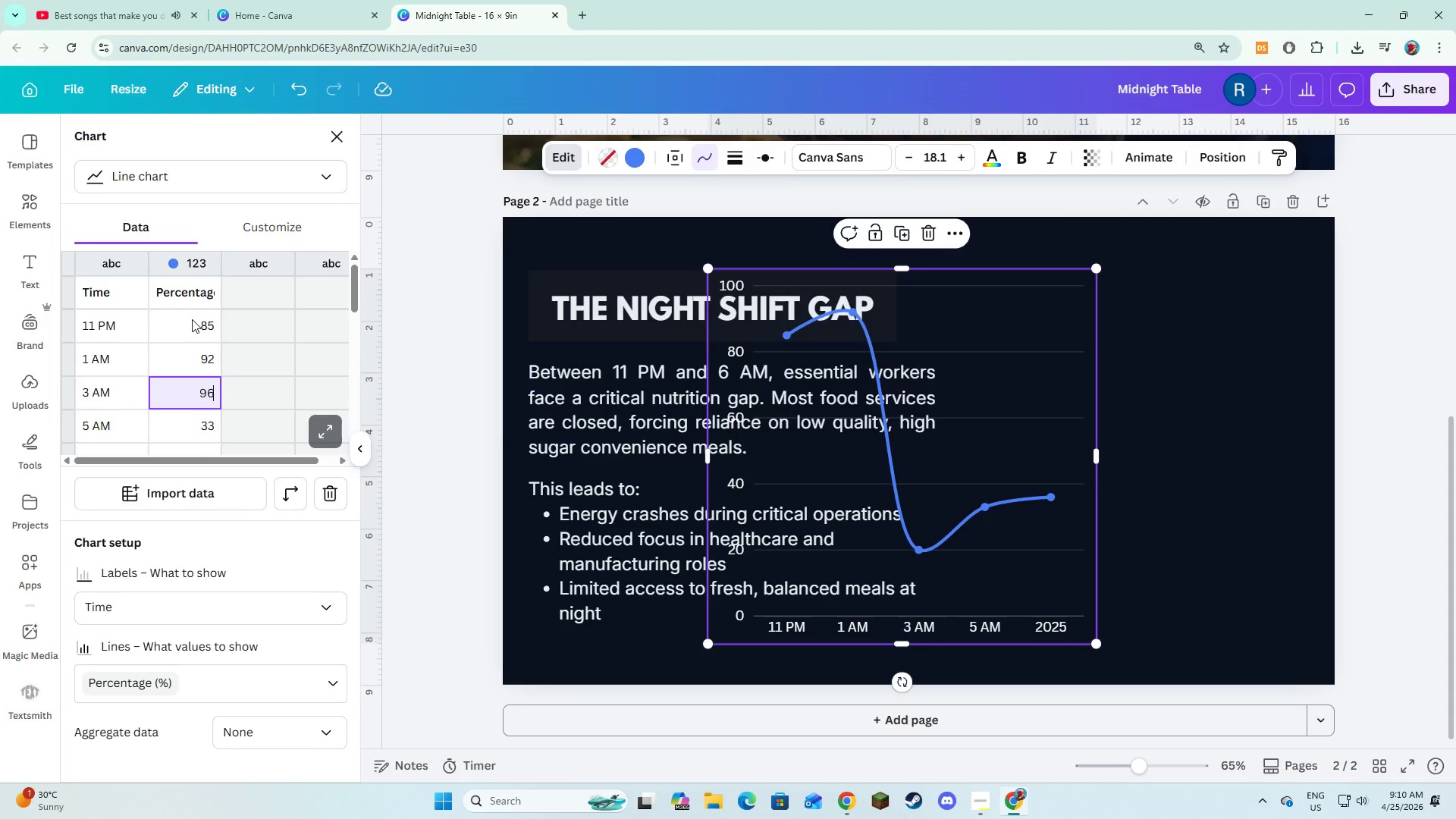 
key(Numpad6)
 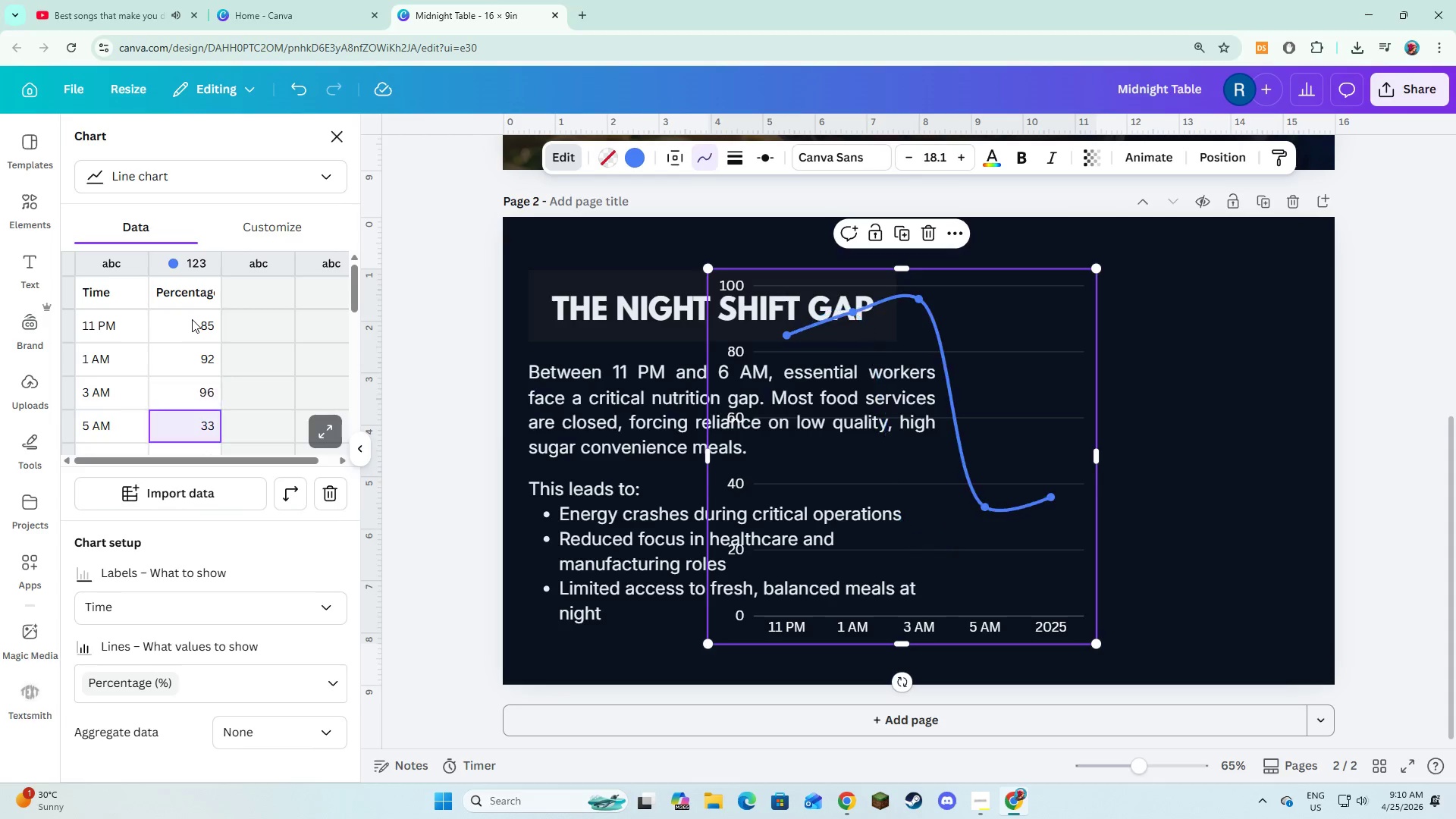 
key(NumpadEnter)
 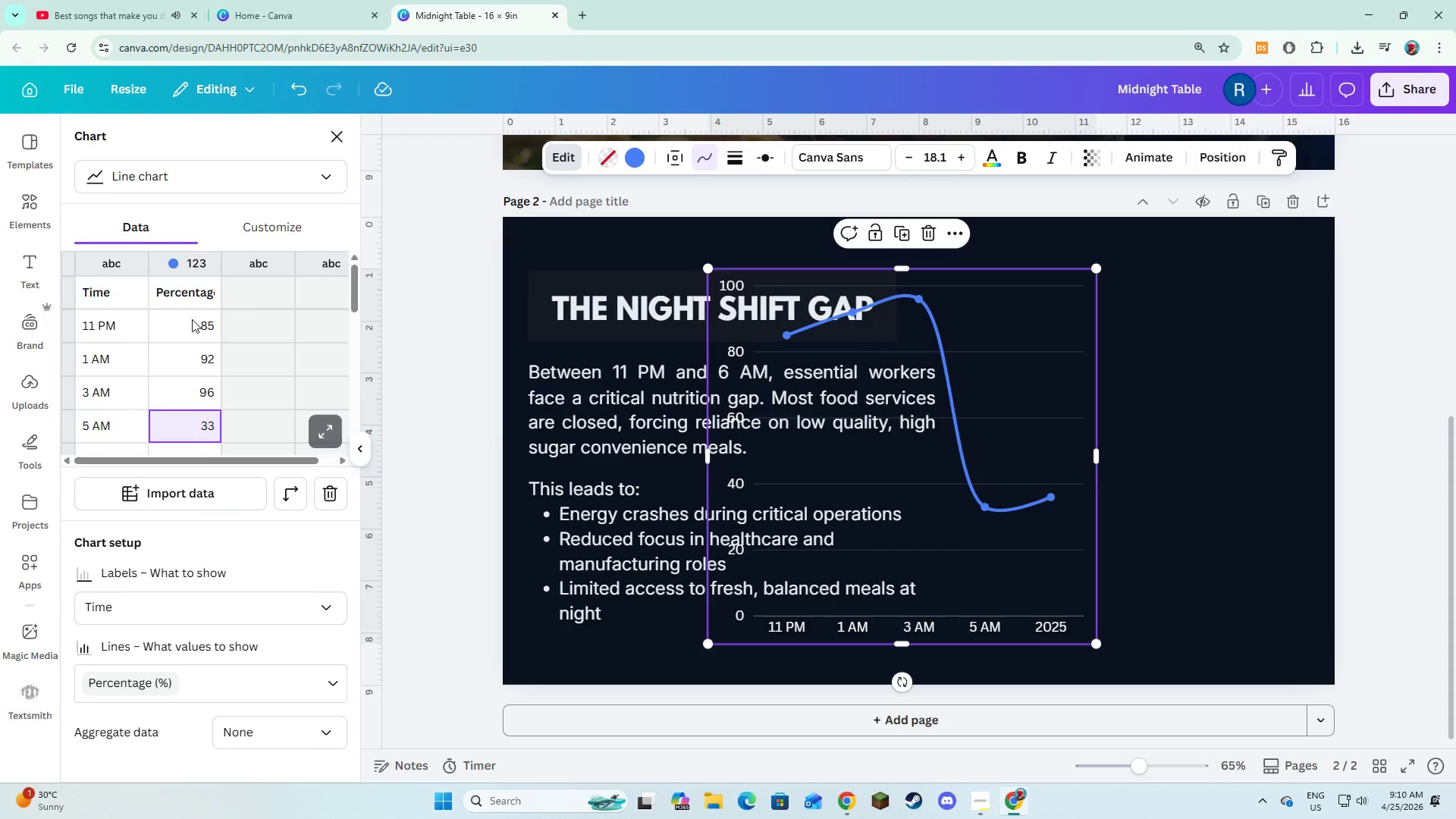 
key(Numpad8)
 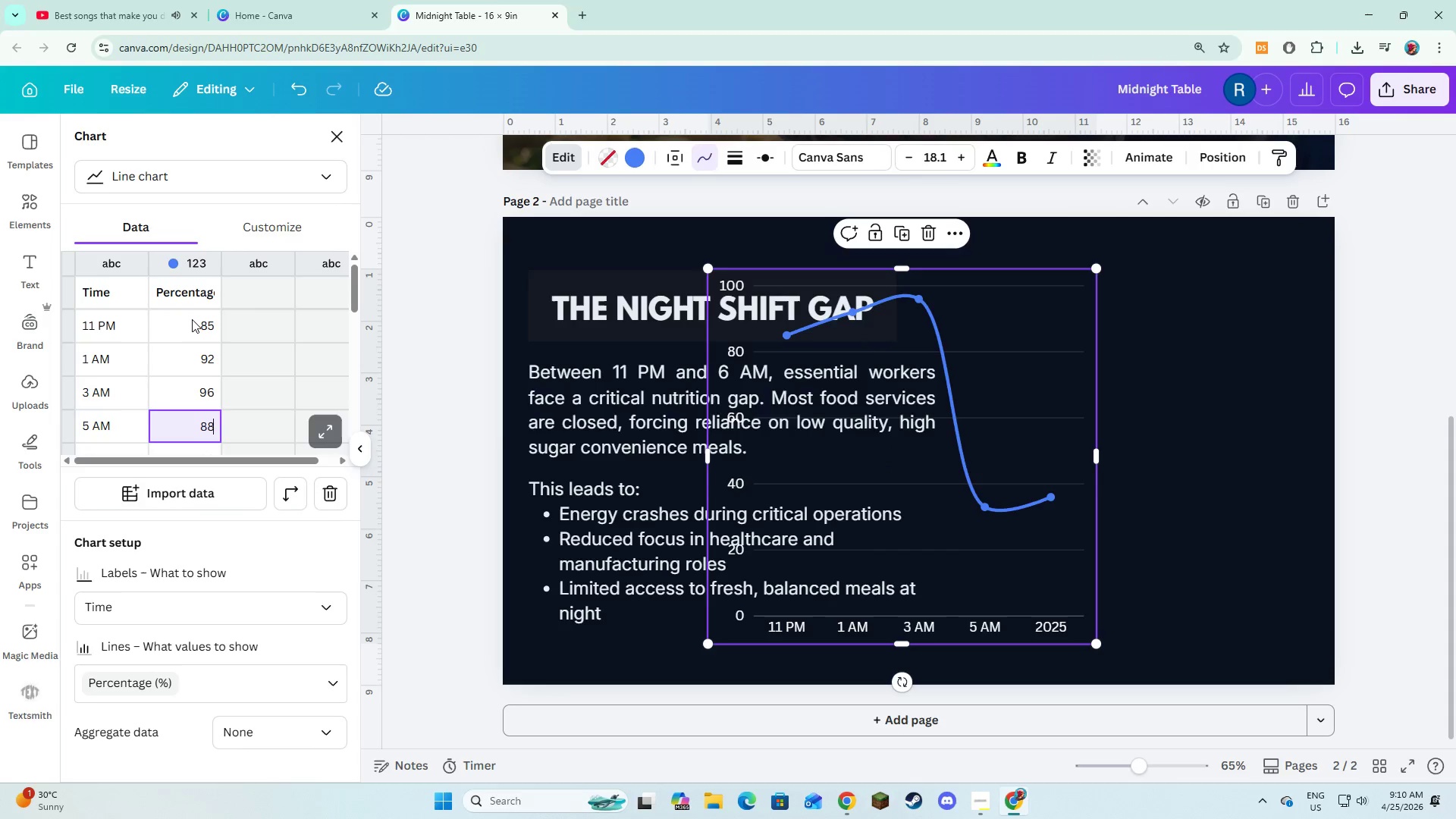 
key(Numpad8)
 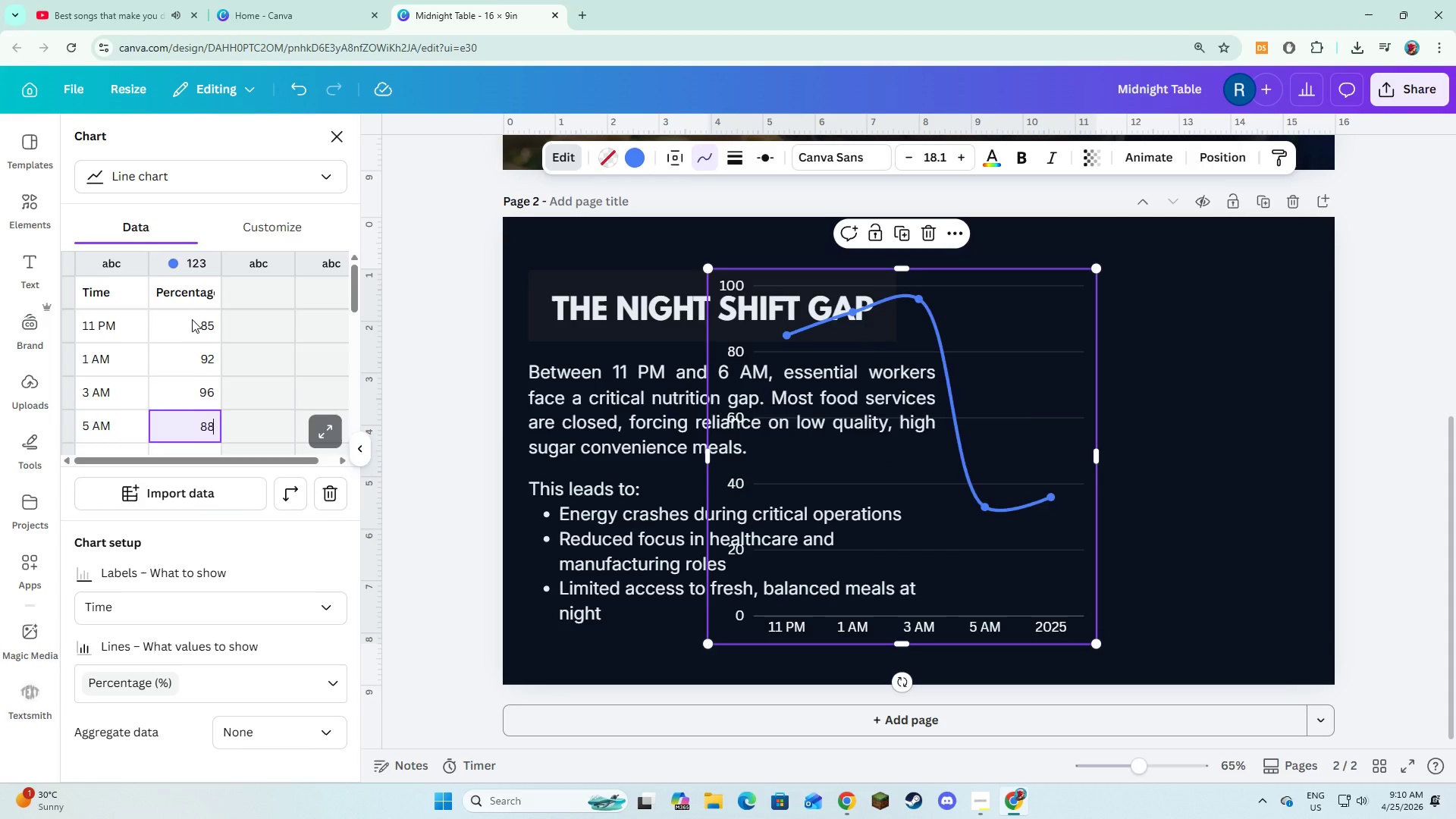 
key(NumpadEnter)
 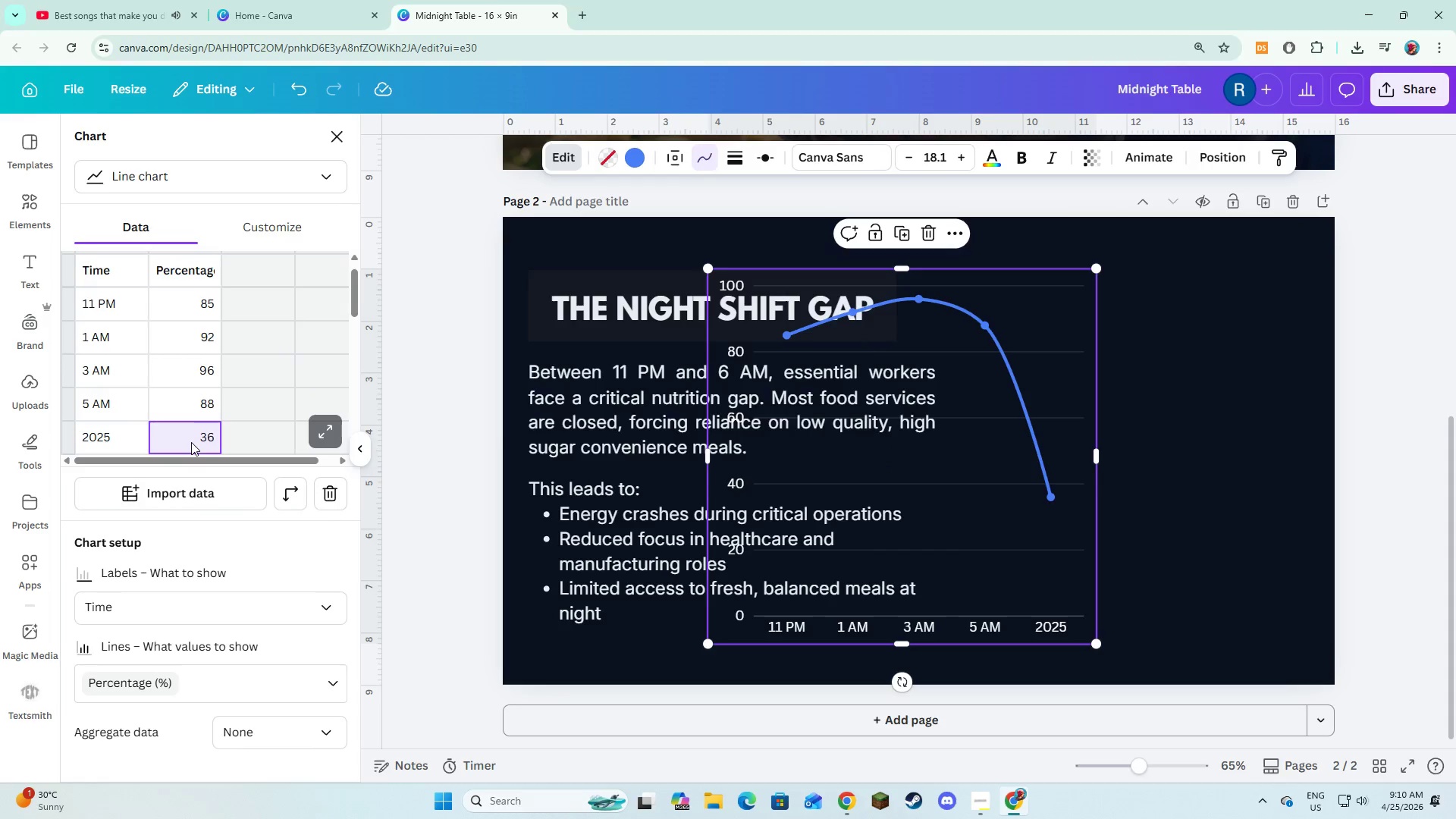 
key(Backspace)
 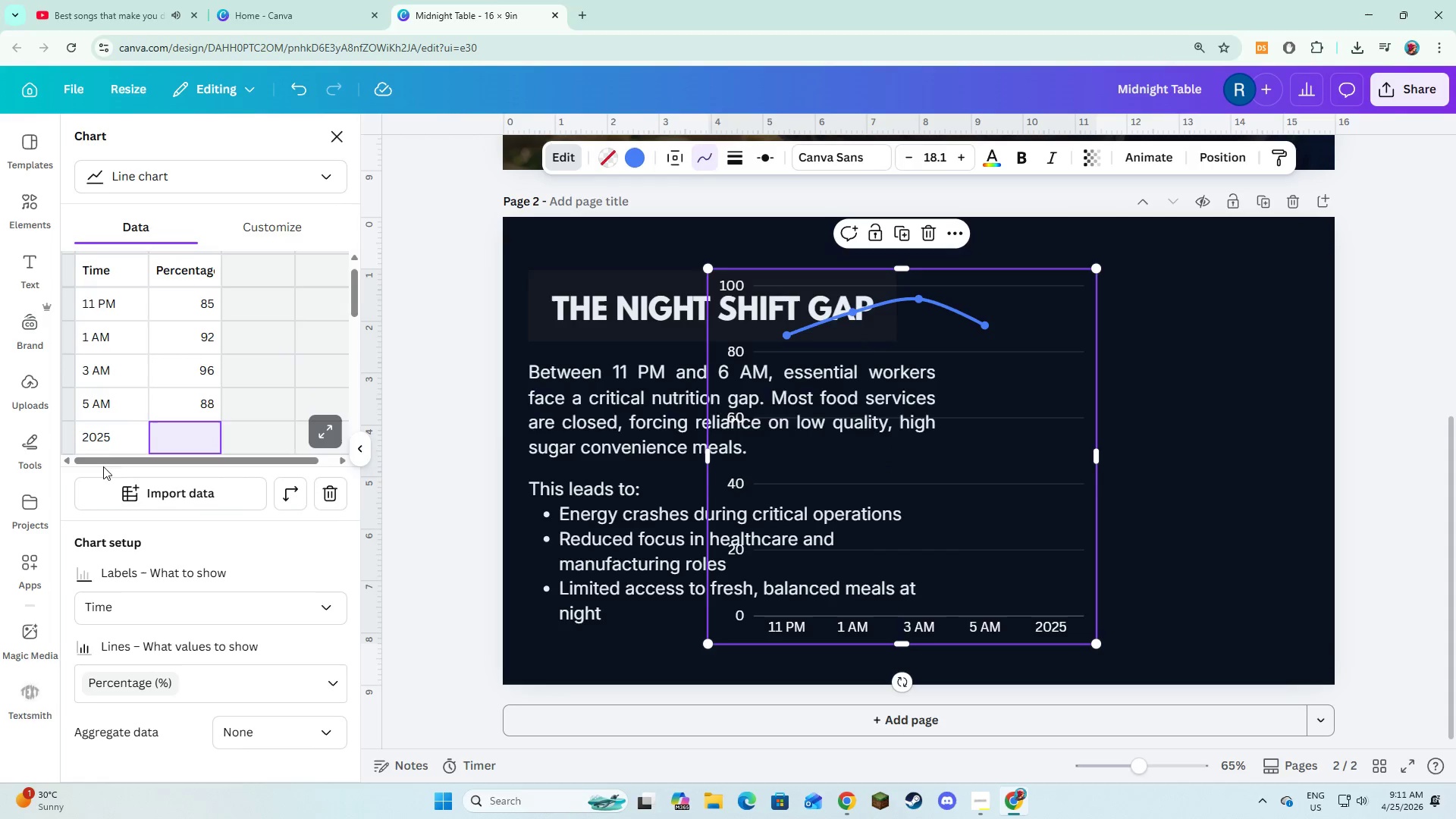 
left_click([110, 447])
 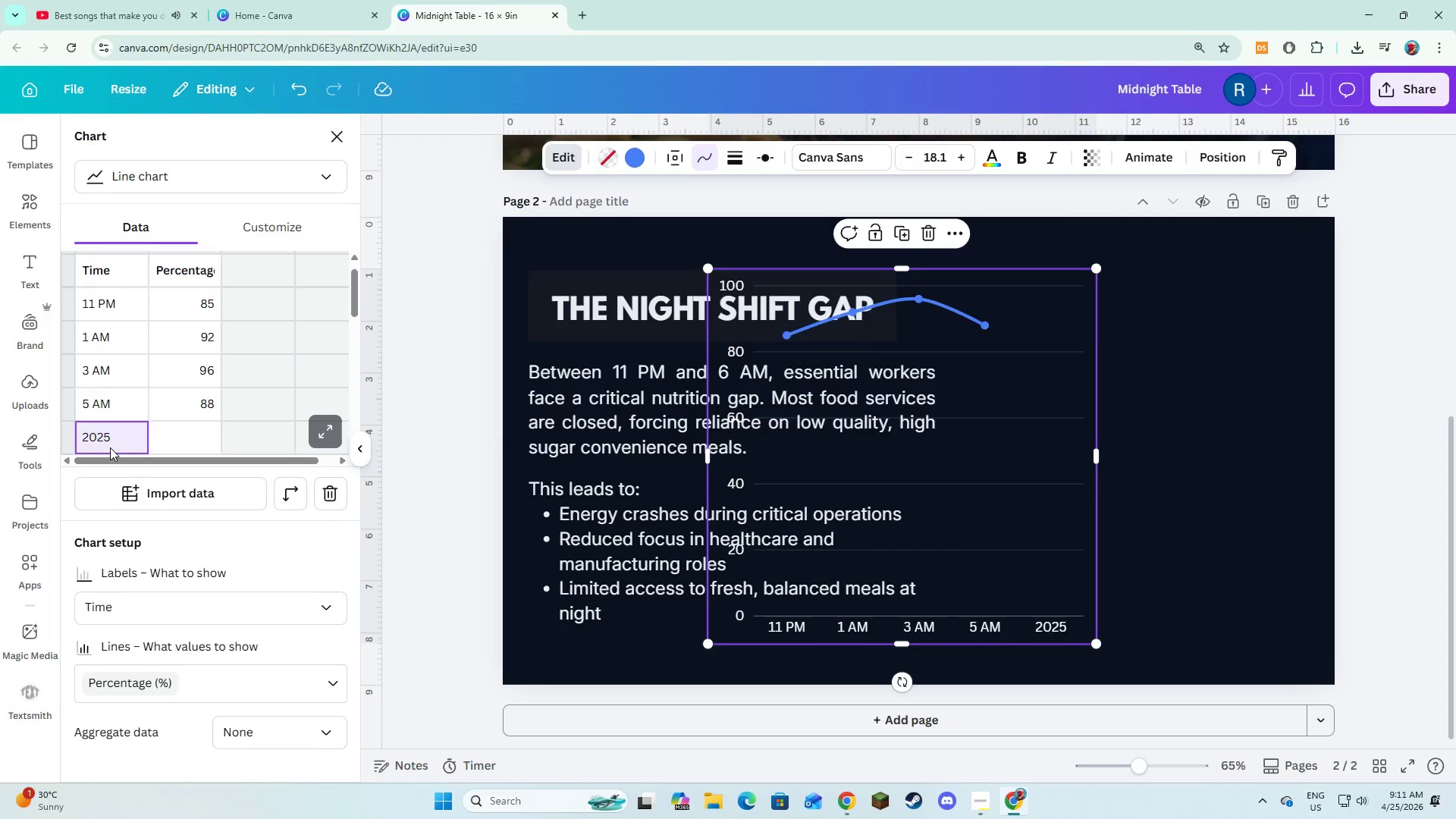 
key(Backspace)
 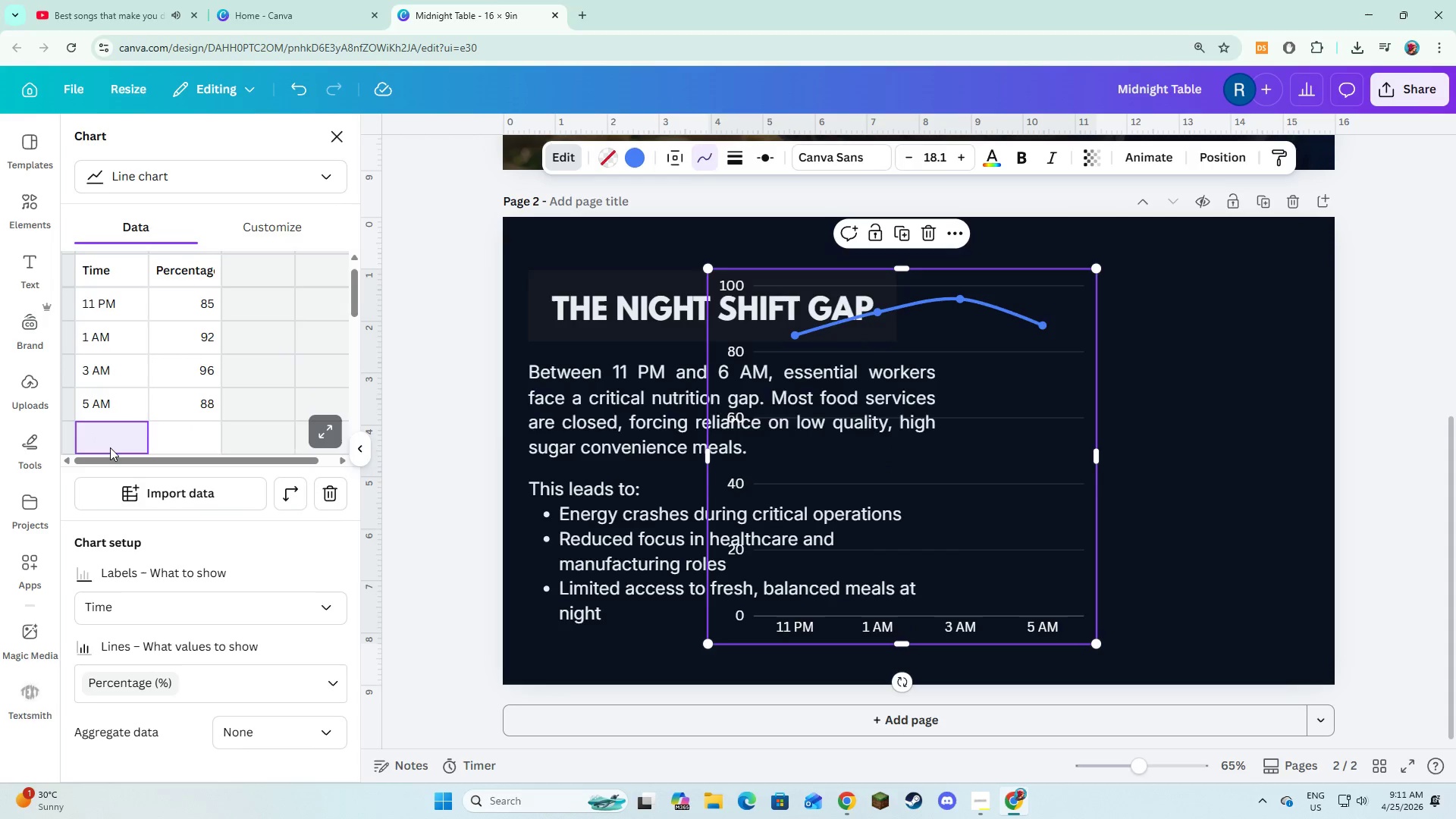 
scroll: coordinate [153, 435], scroll_direction: down, amount: 2.0
 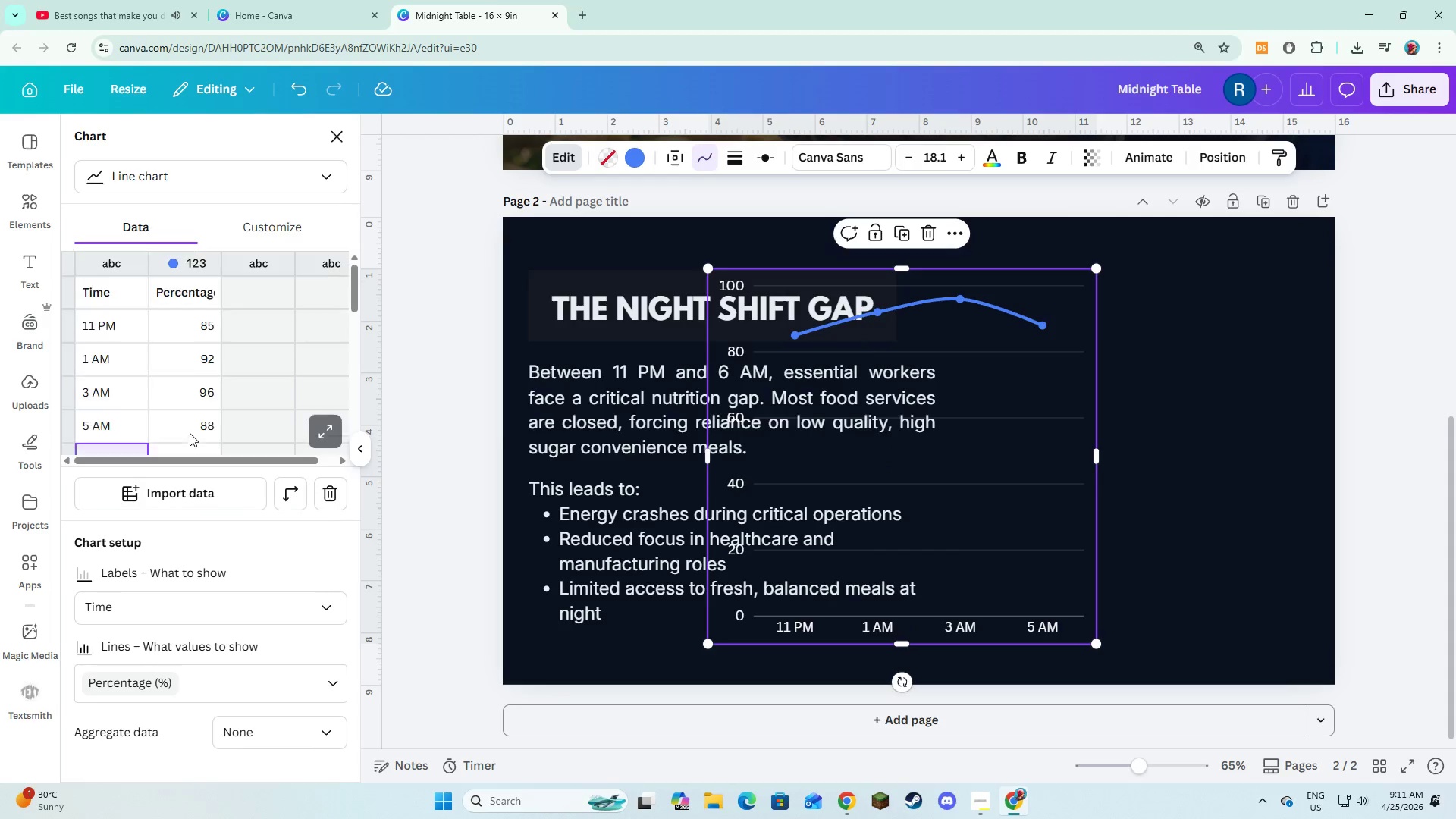 
scroll: coordinate [190, 433], scroll_direction: up, amount: 5.0
 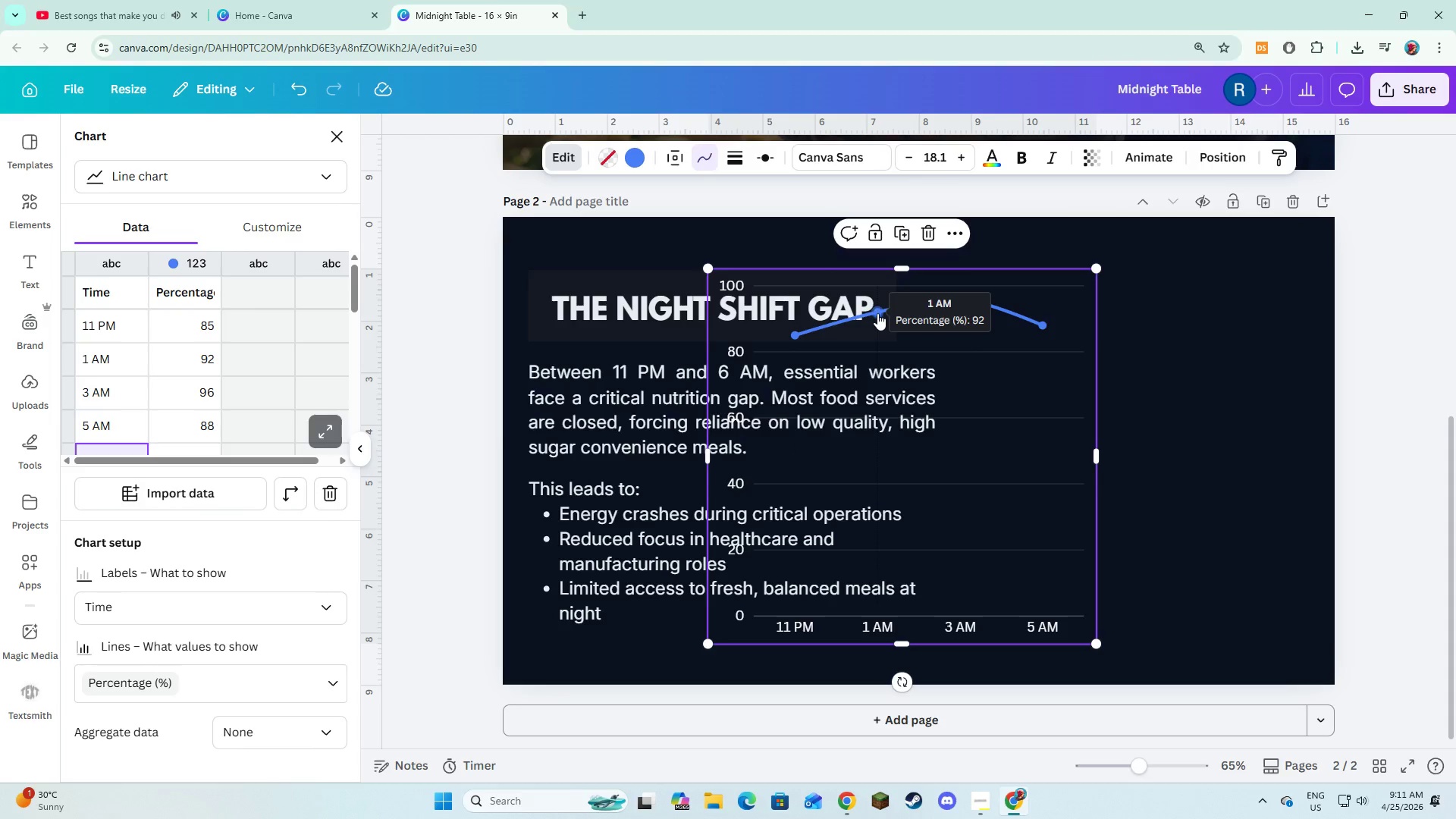 
left_click([877, 313])
 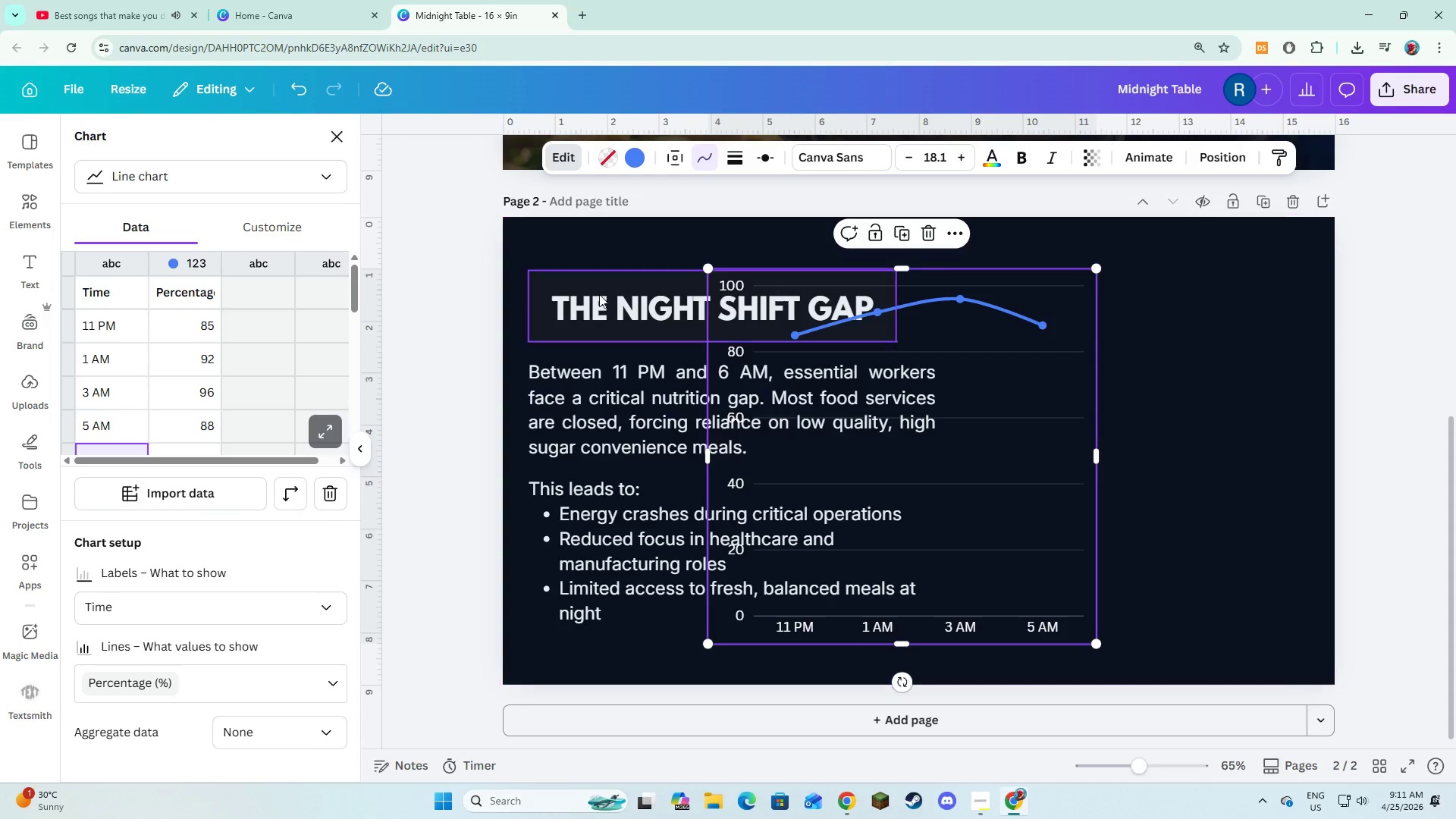 
left_click([632, 161])
 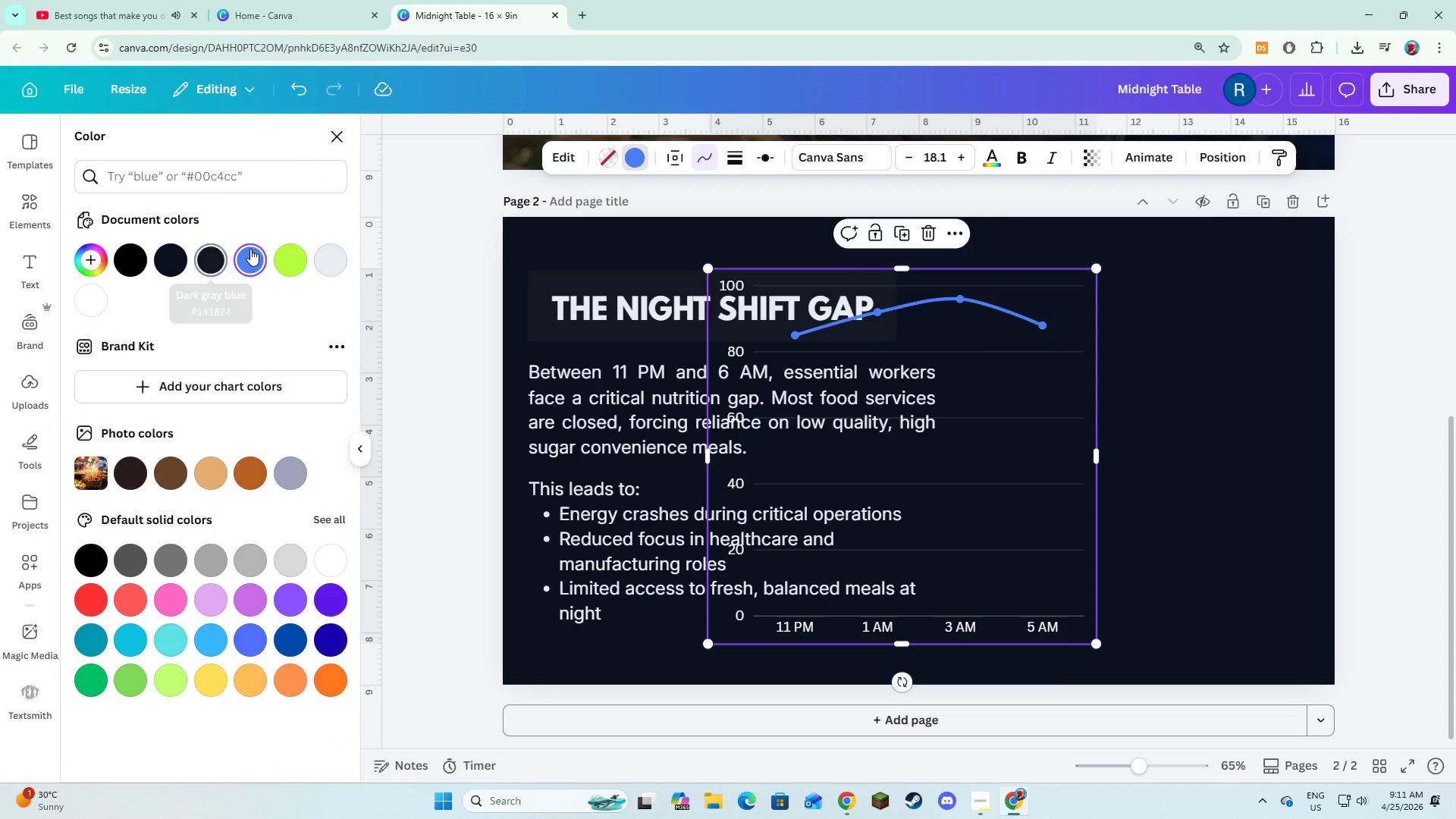 
left_click([283, 259])
 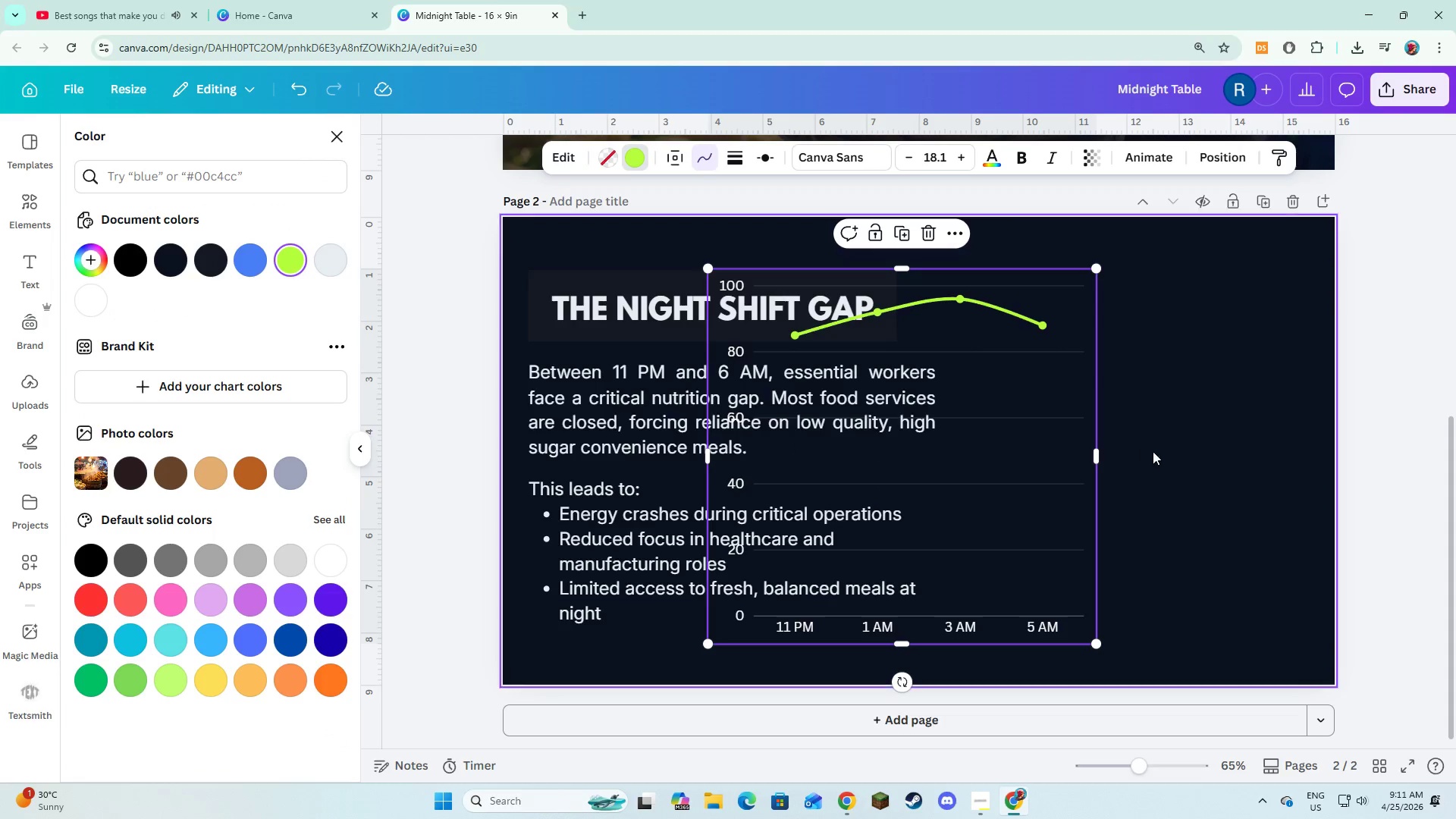 
left_click([1156, 453])
 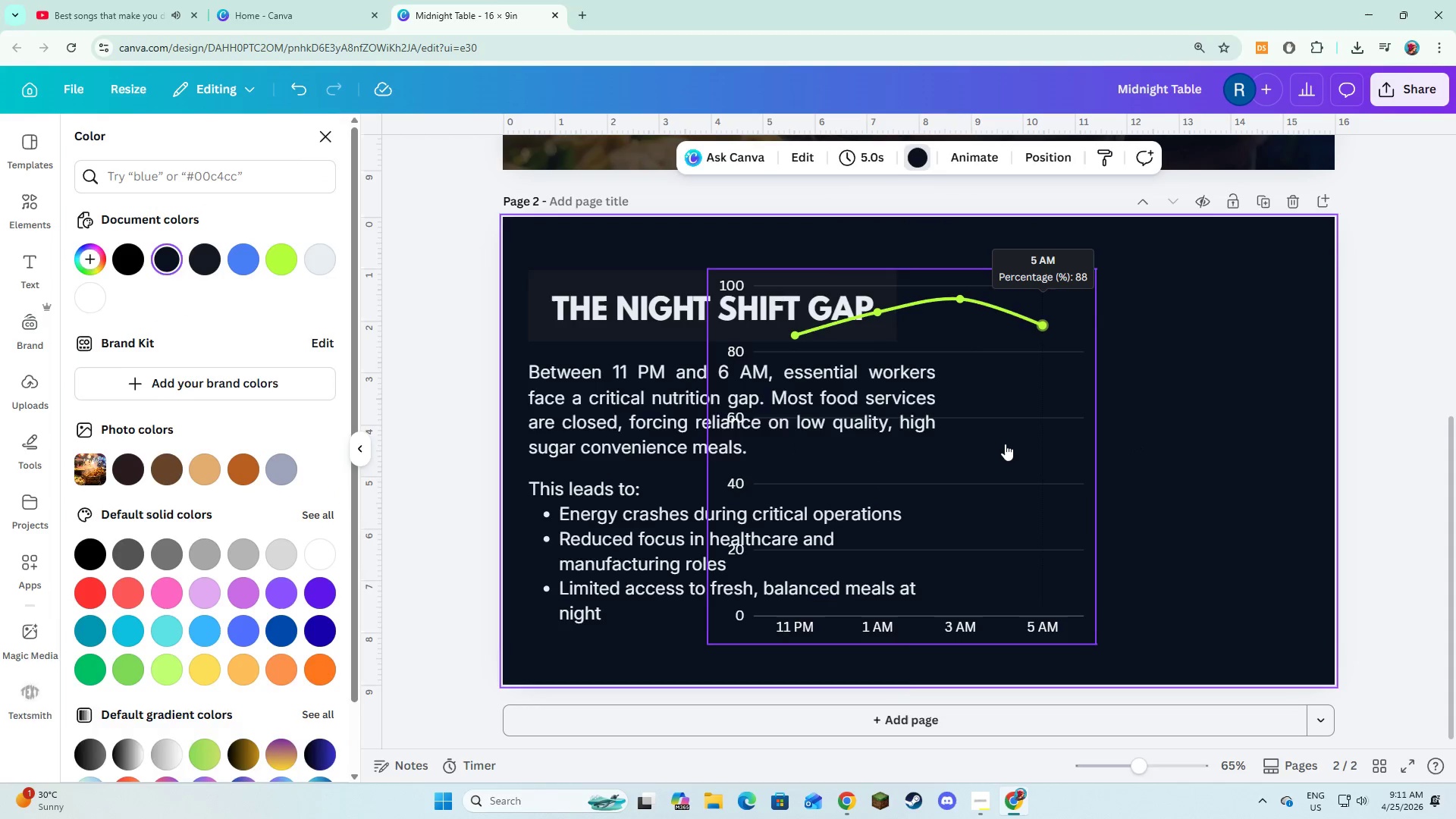 
left_click([1005, 444])
 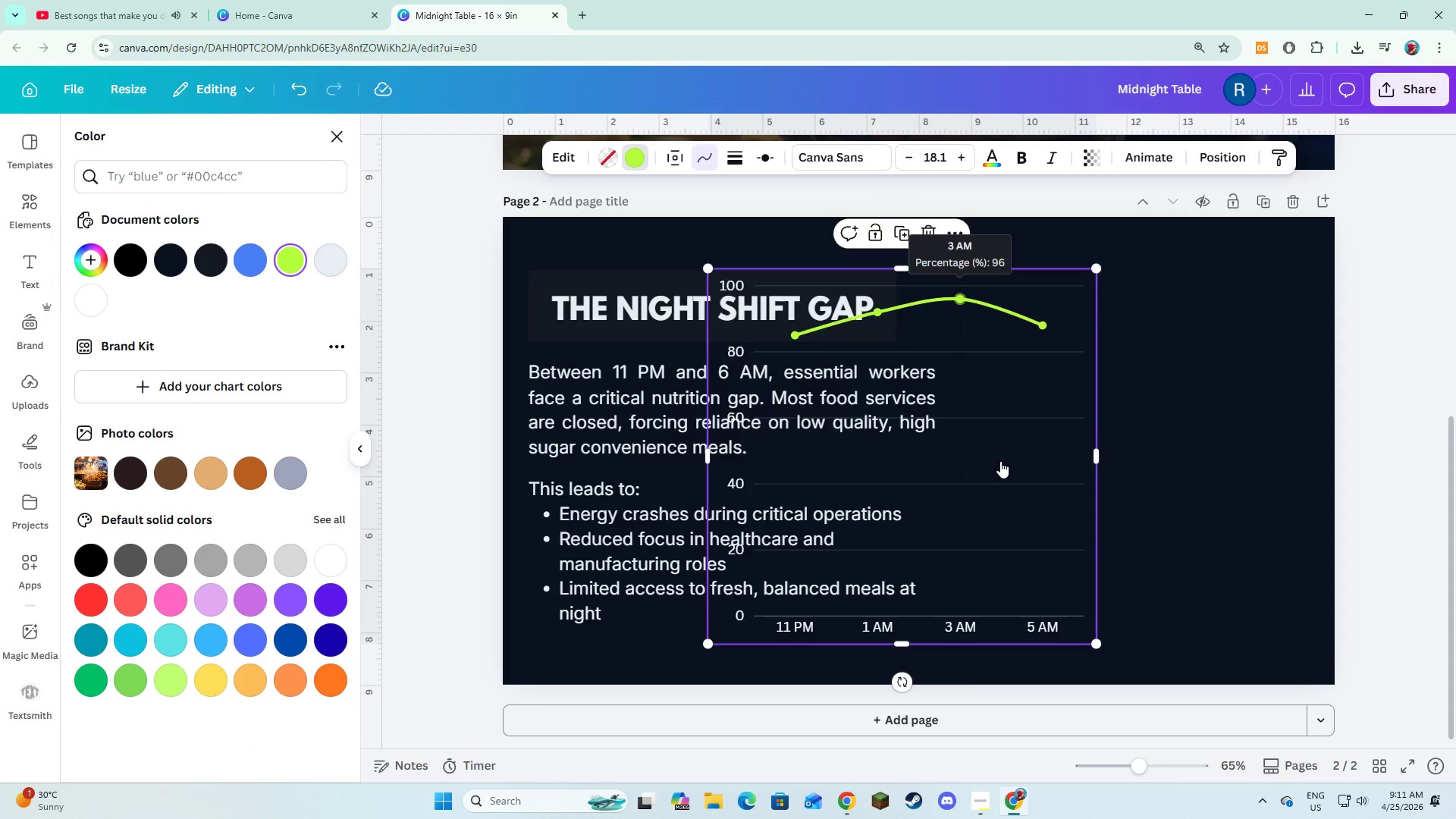 
left_click_drag(start_coordinate=[997, 459], to_coordinate=[1224, 456])
 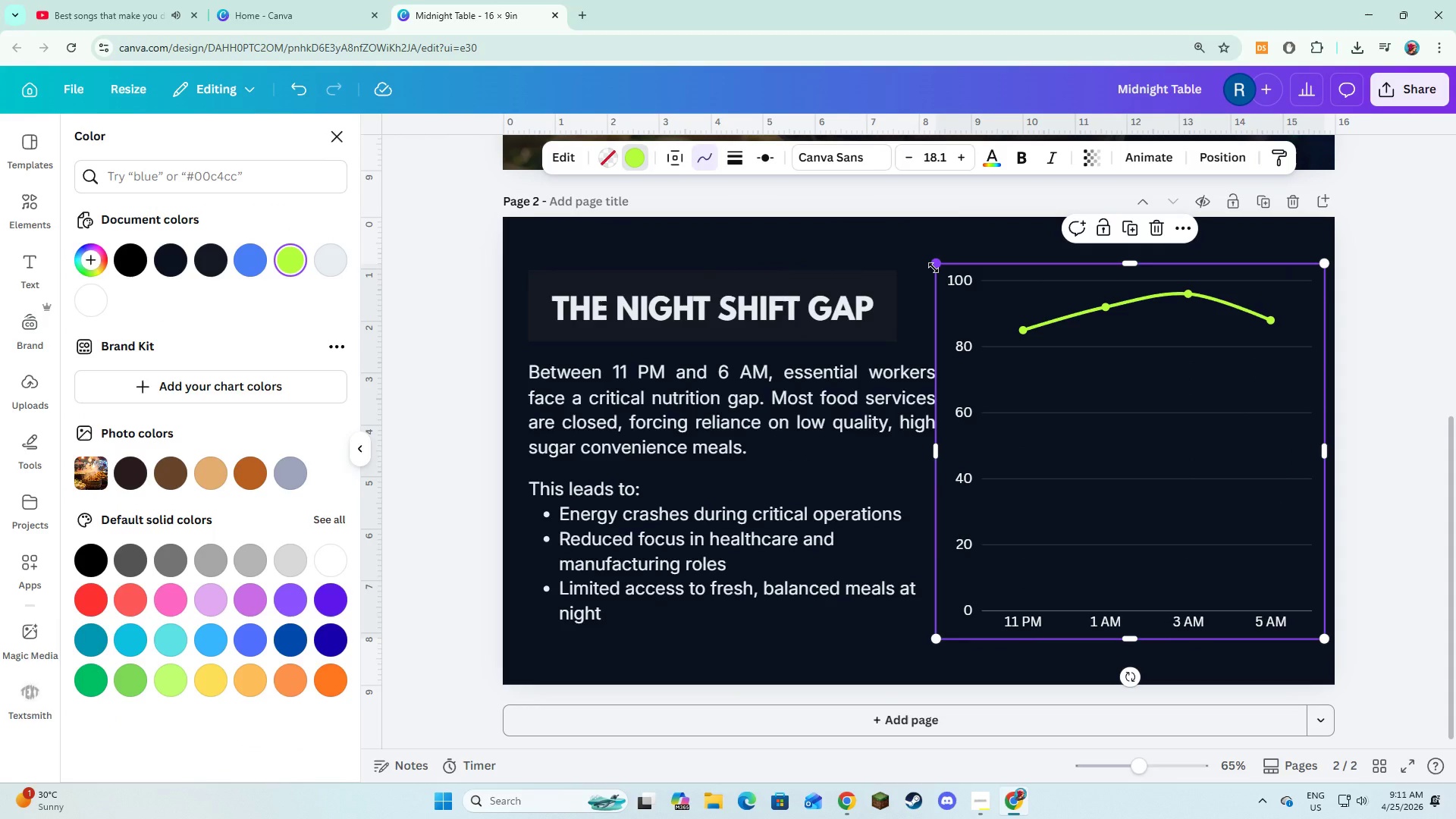 
left_click_drag(start_coordinate=[934, 268], to_coordinate=[949, 283])
 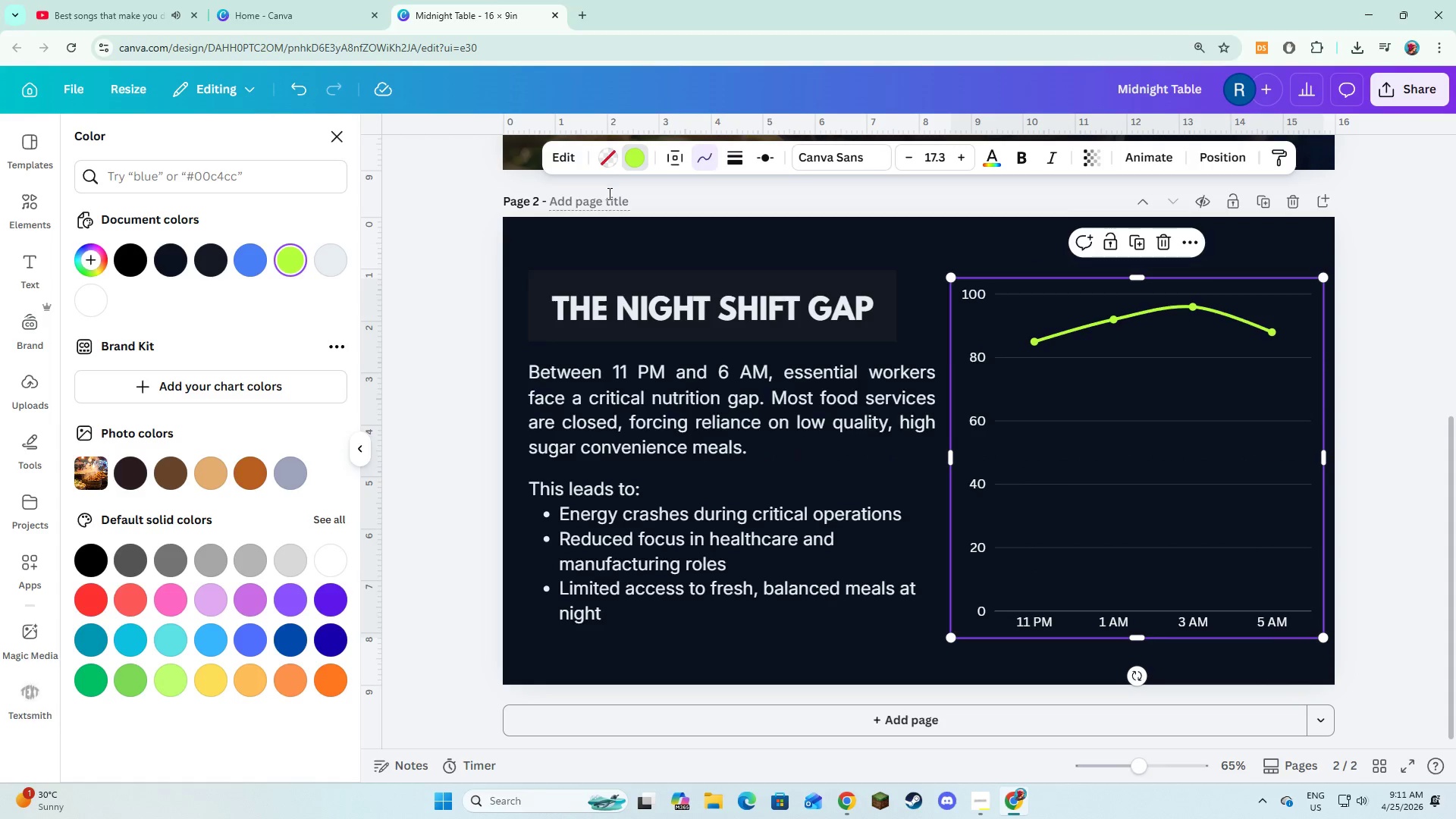 
left_click([603, 163])
 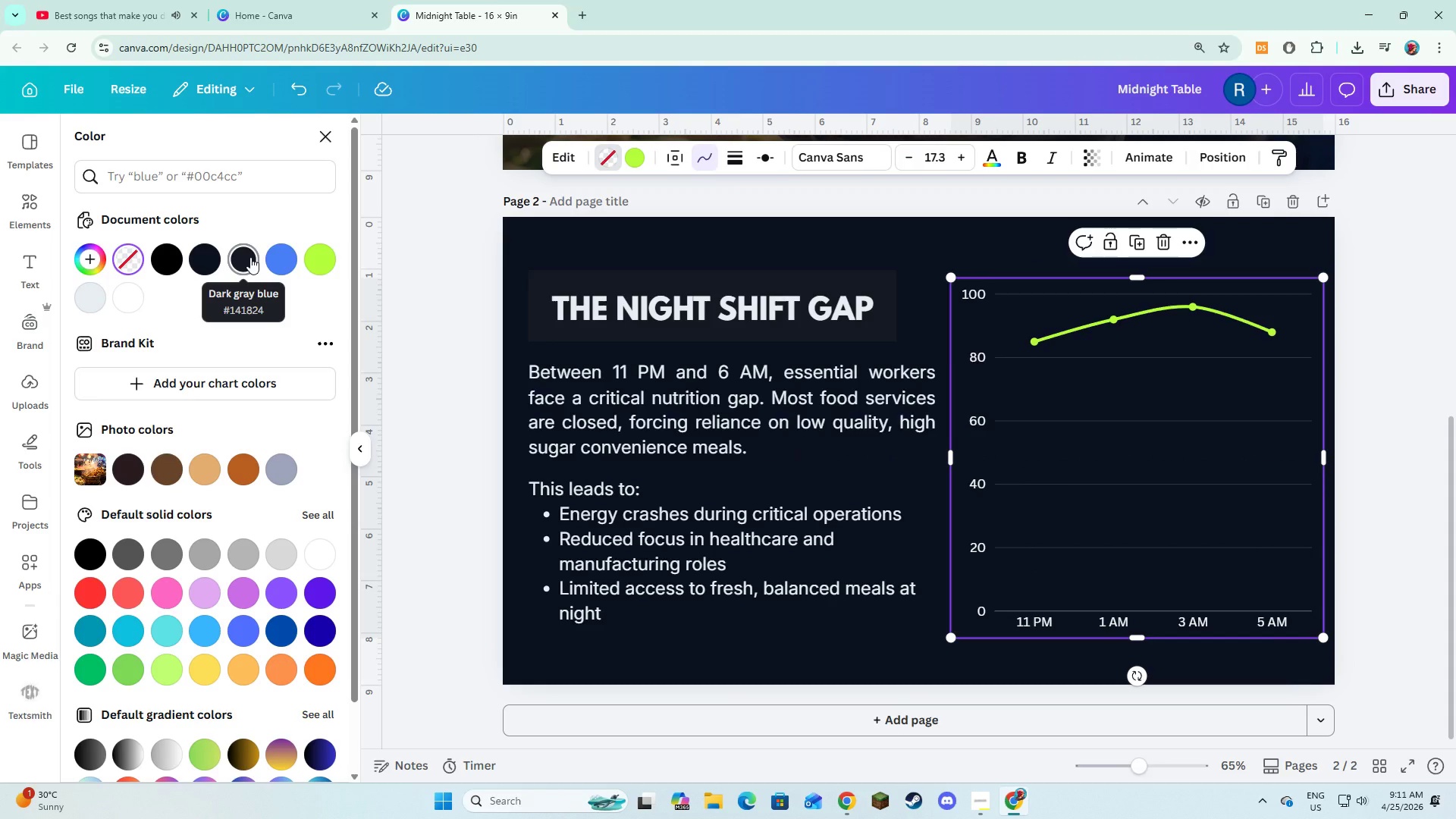 
left_click([98, 292])
 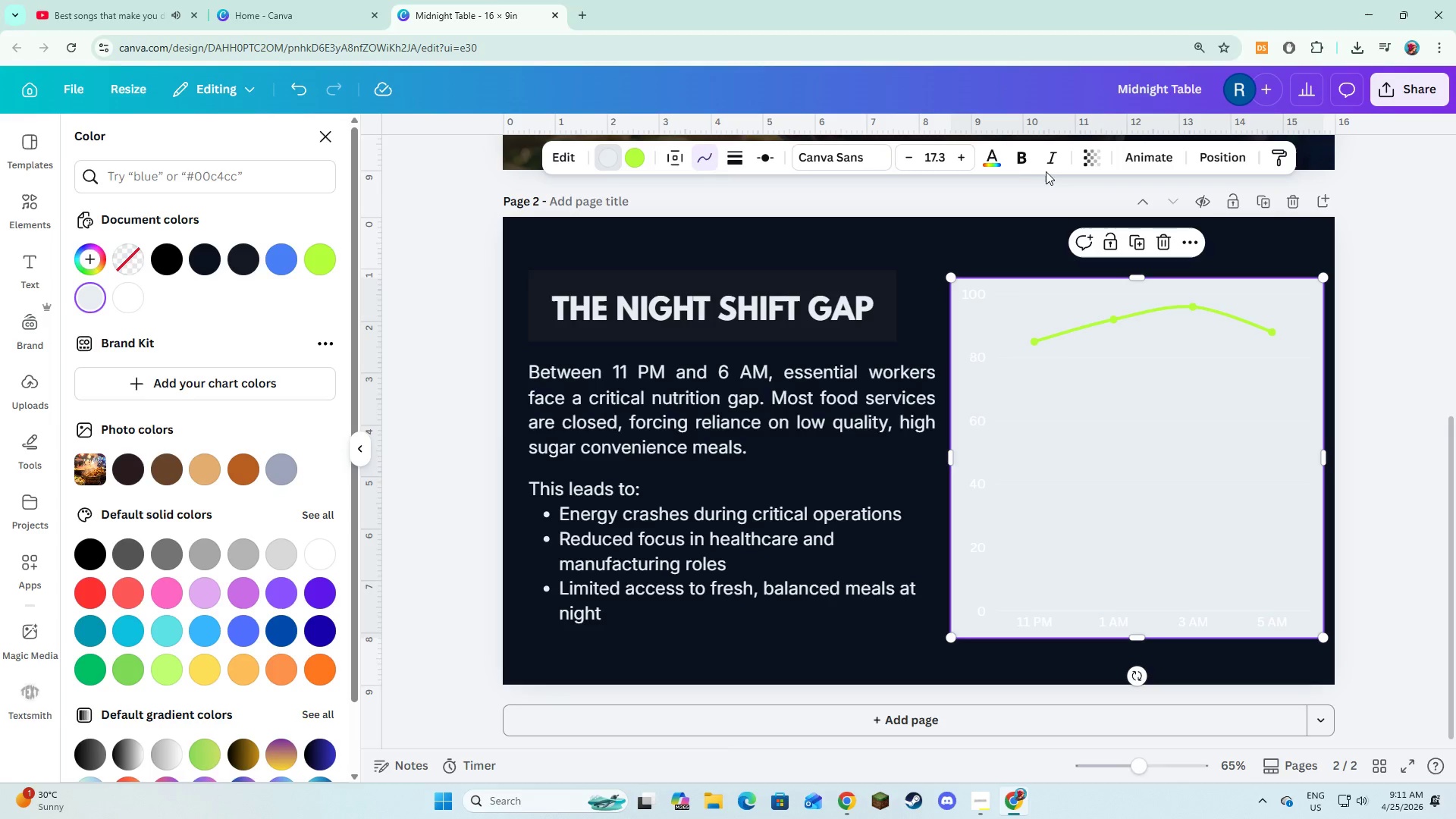 
left_click([1004, 162])
 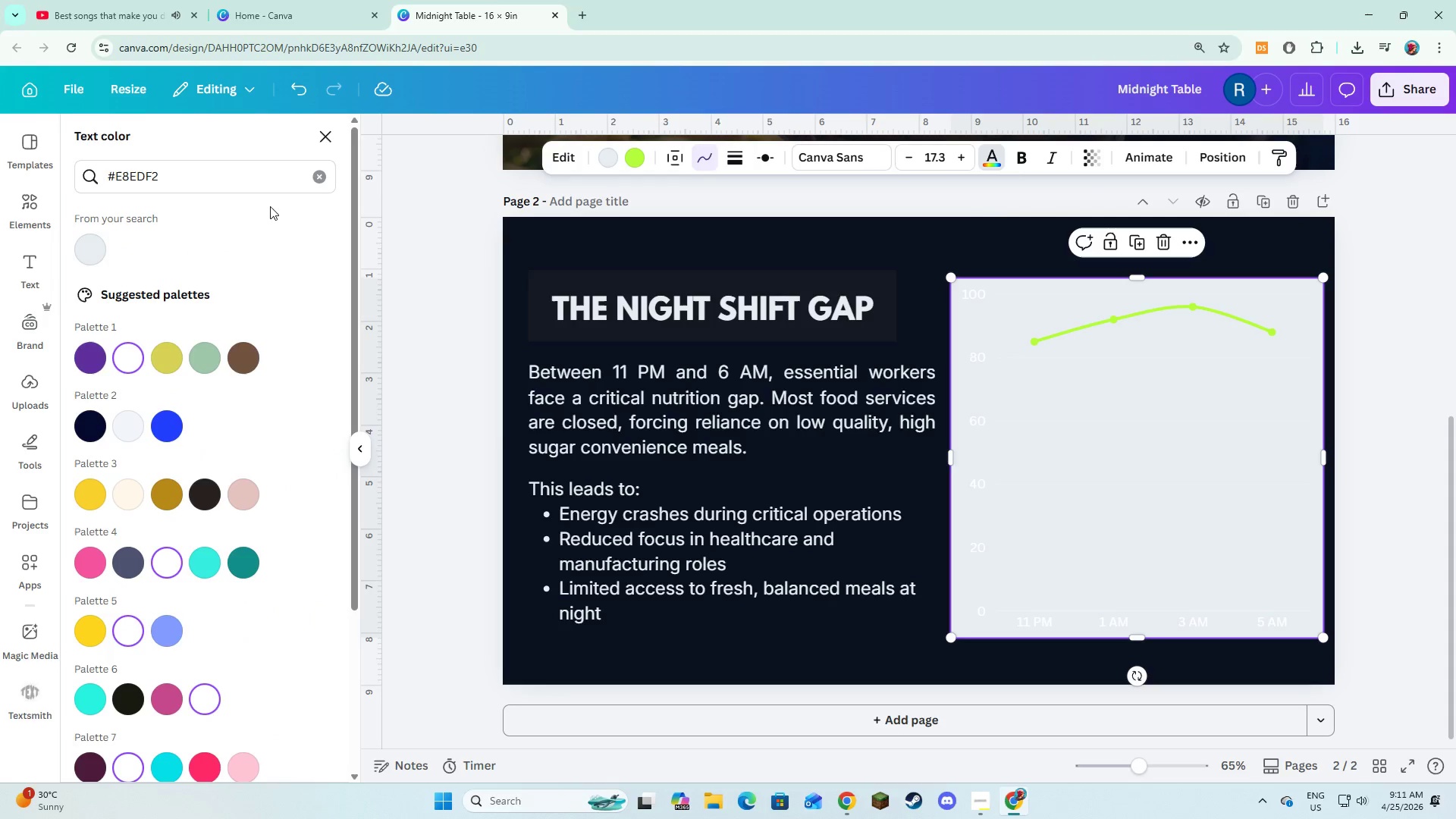 
left_click([315, 174])
 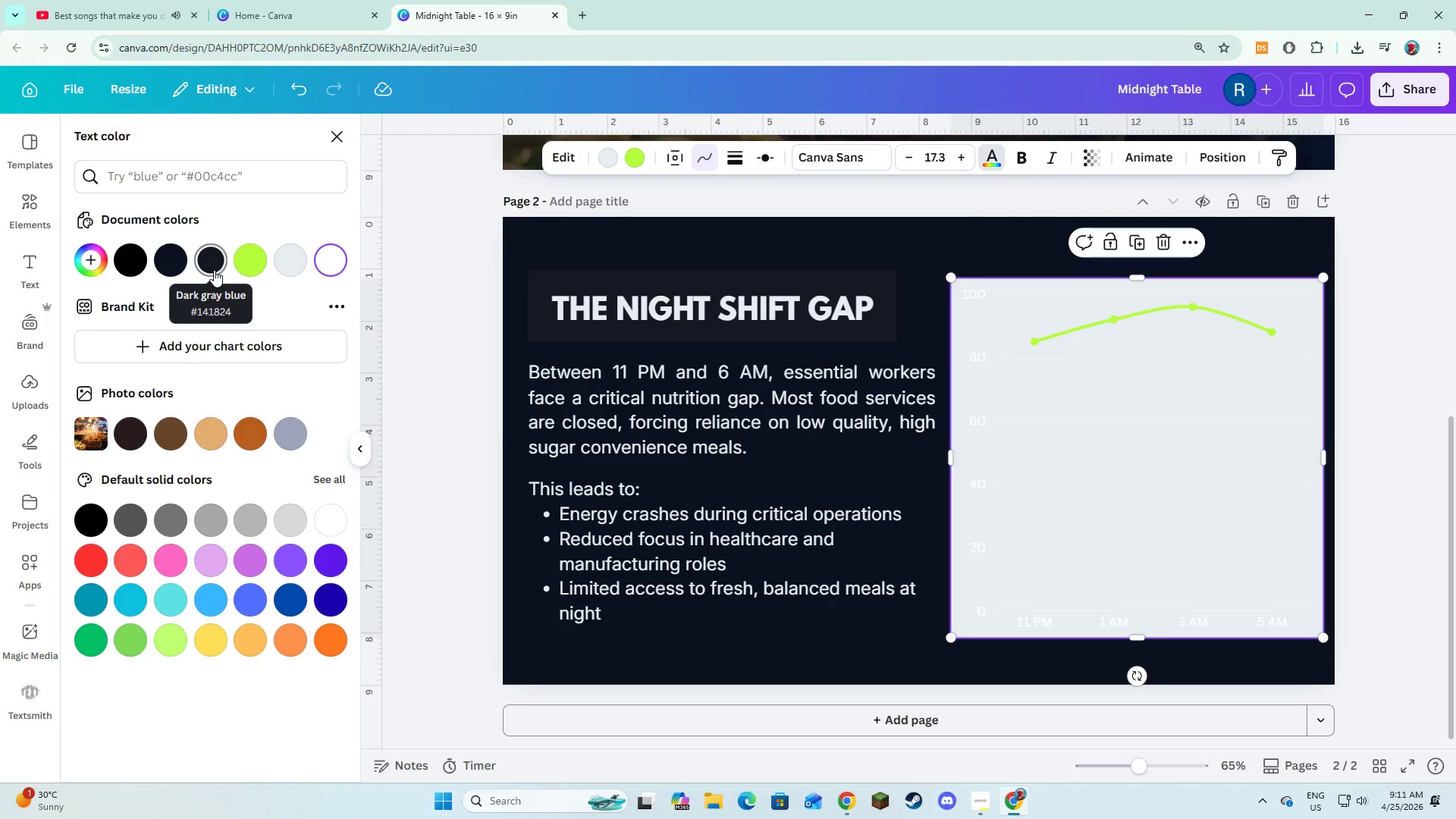 
left_click([214, 270])
 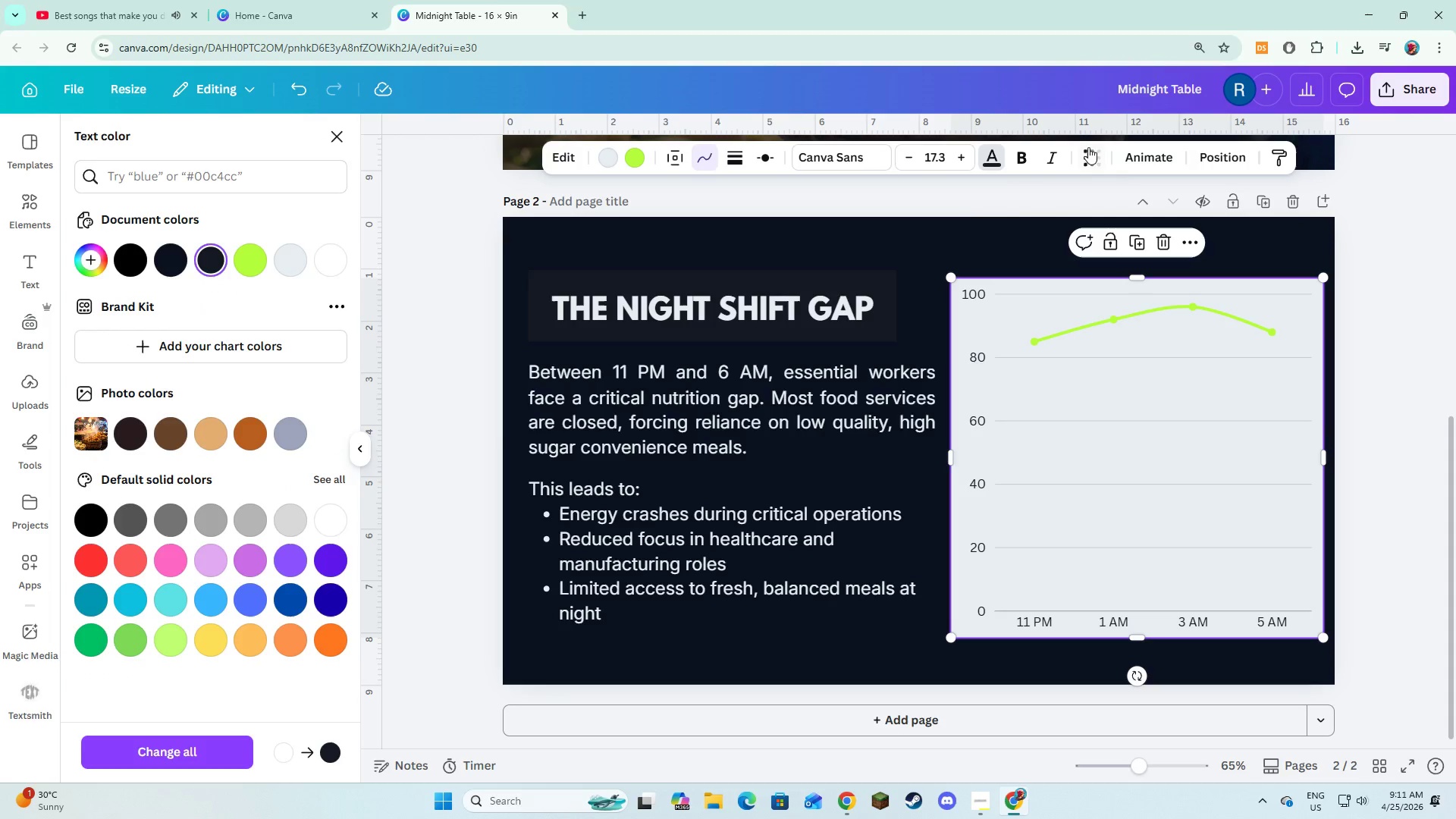 
left_click([1021, 162])
 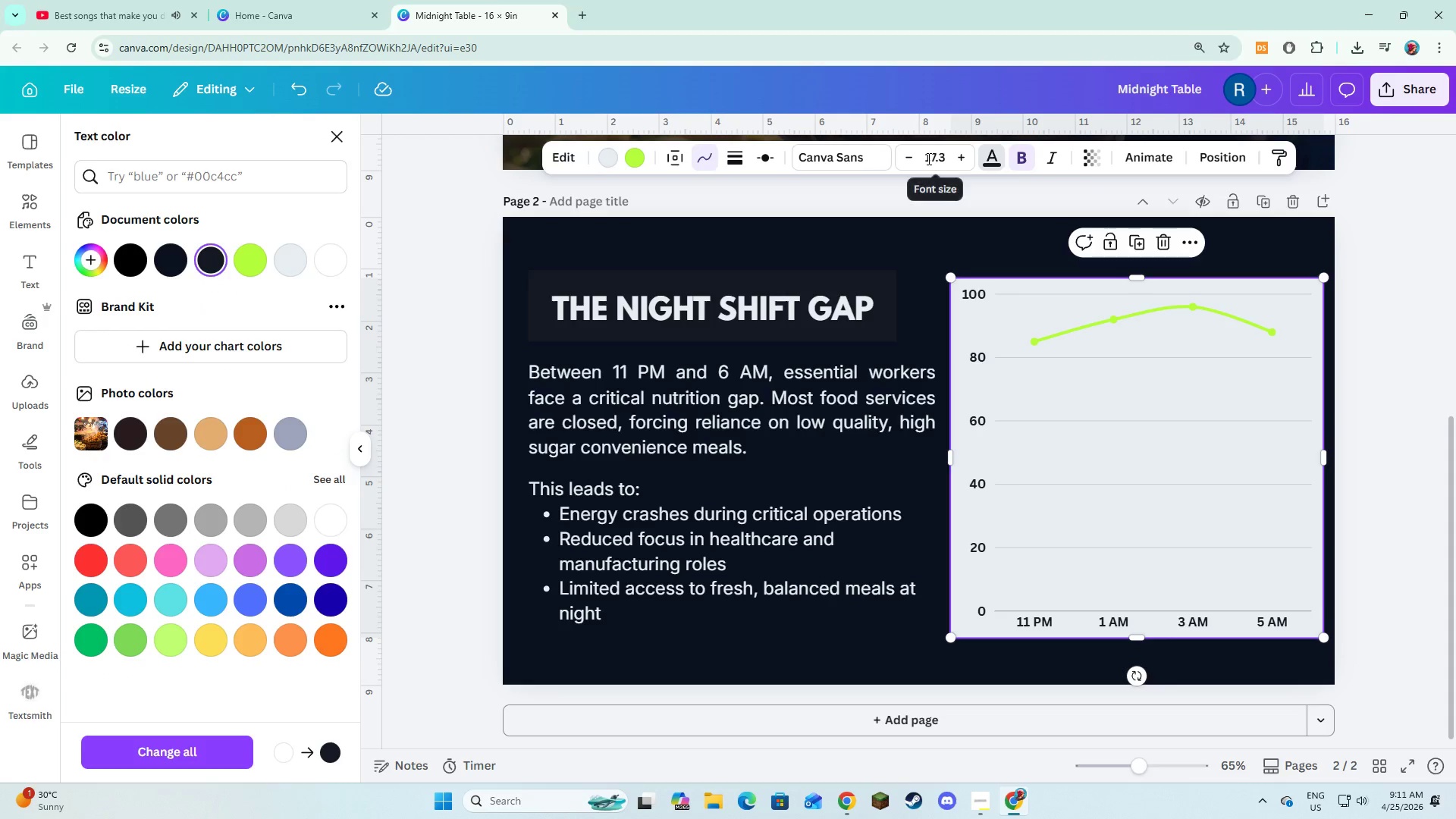 
left_click([927, 158])
 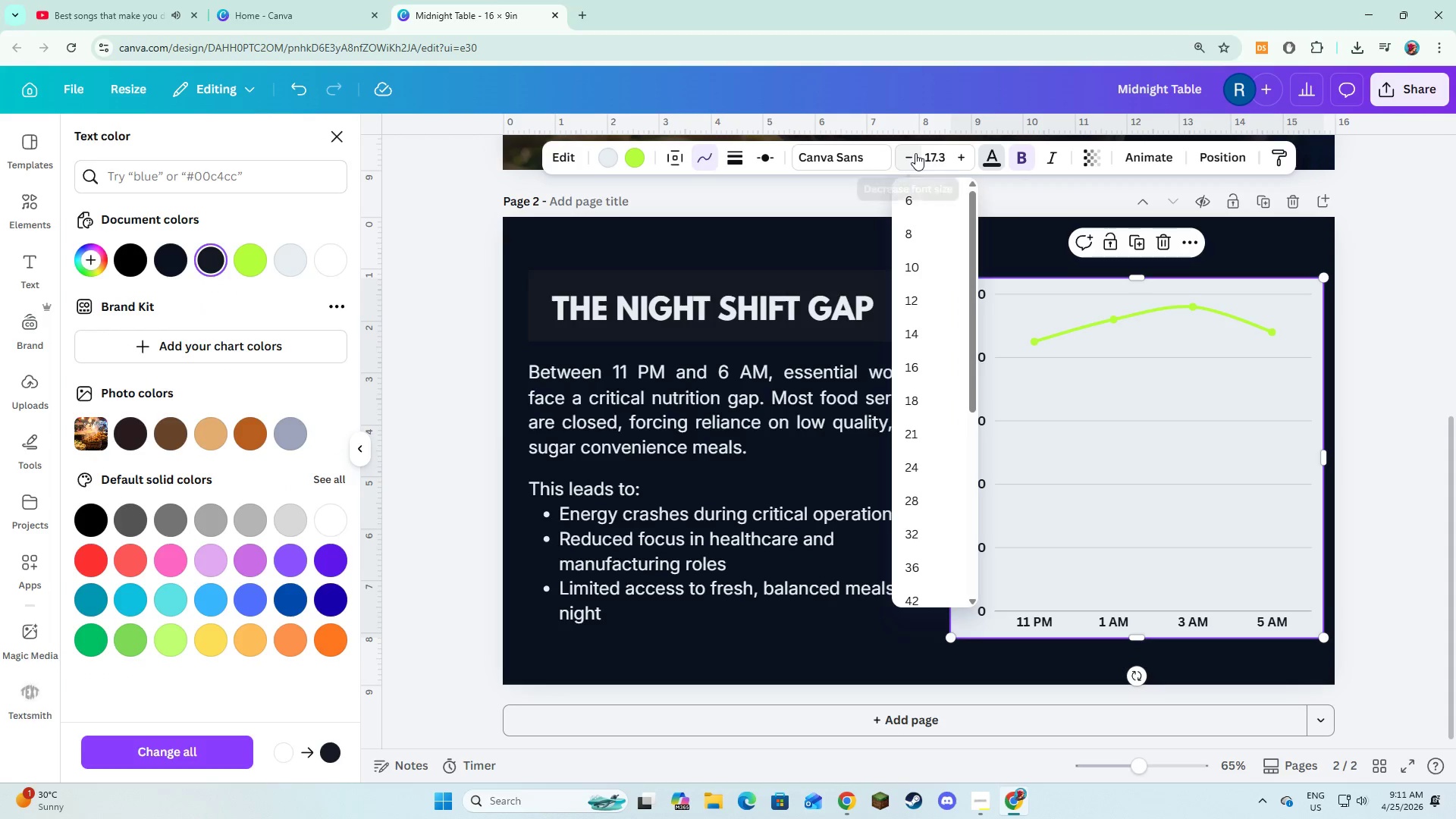 
key(Control+ControlLeft)
 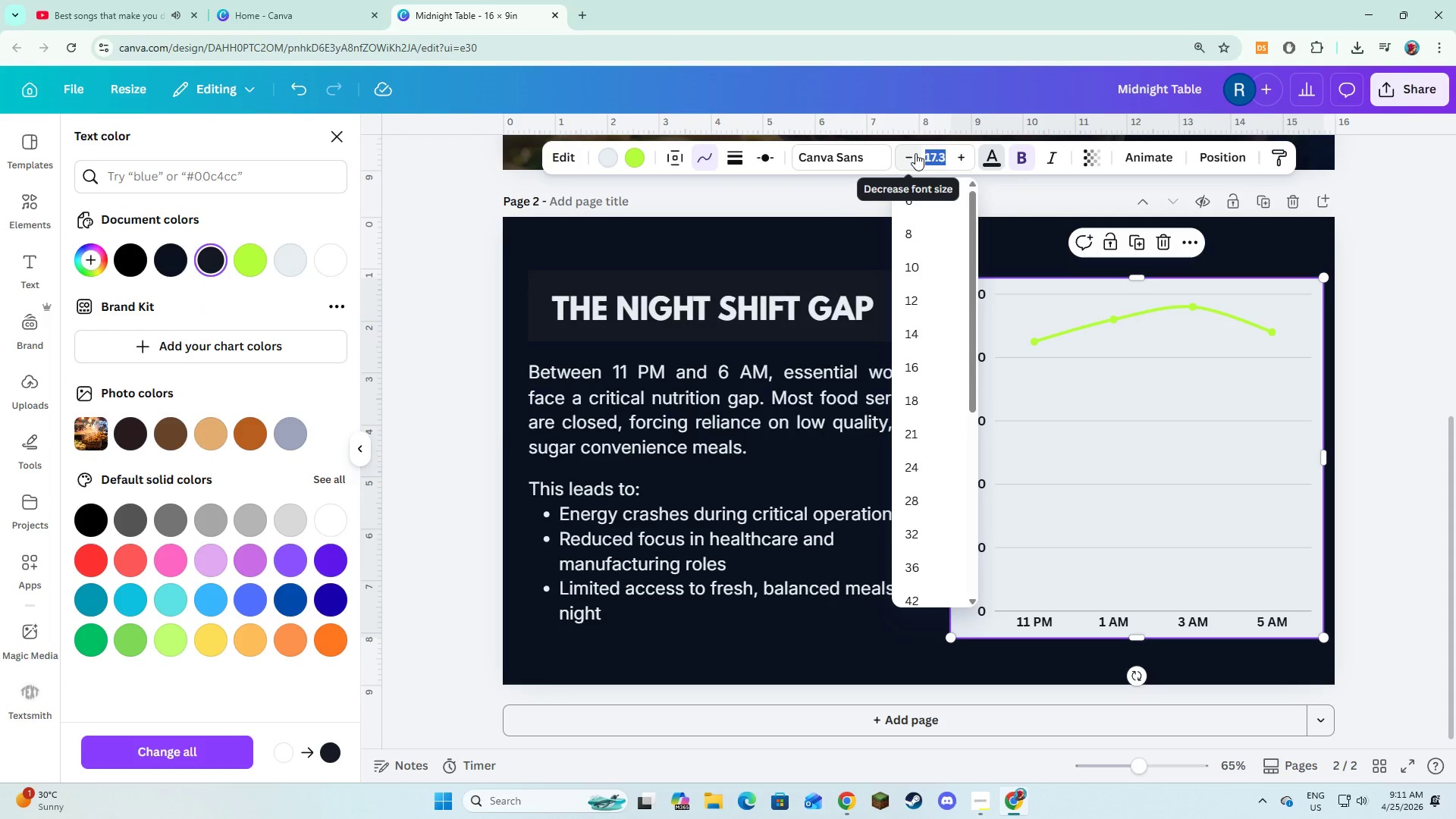 
key(Control+A)
 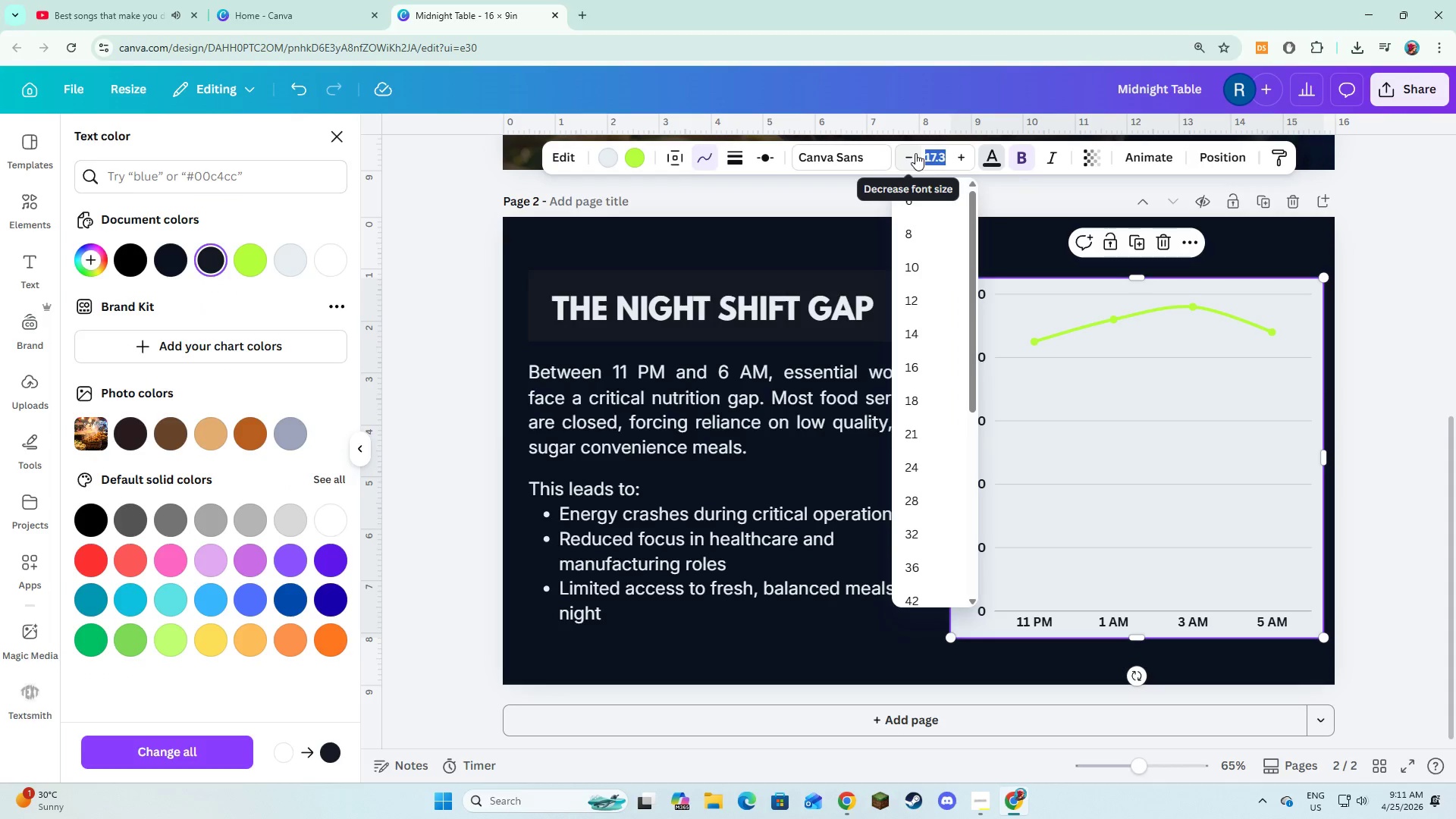 
type(20)
 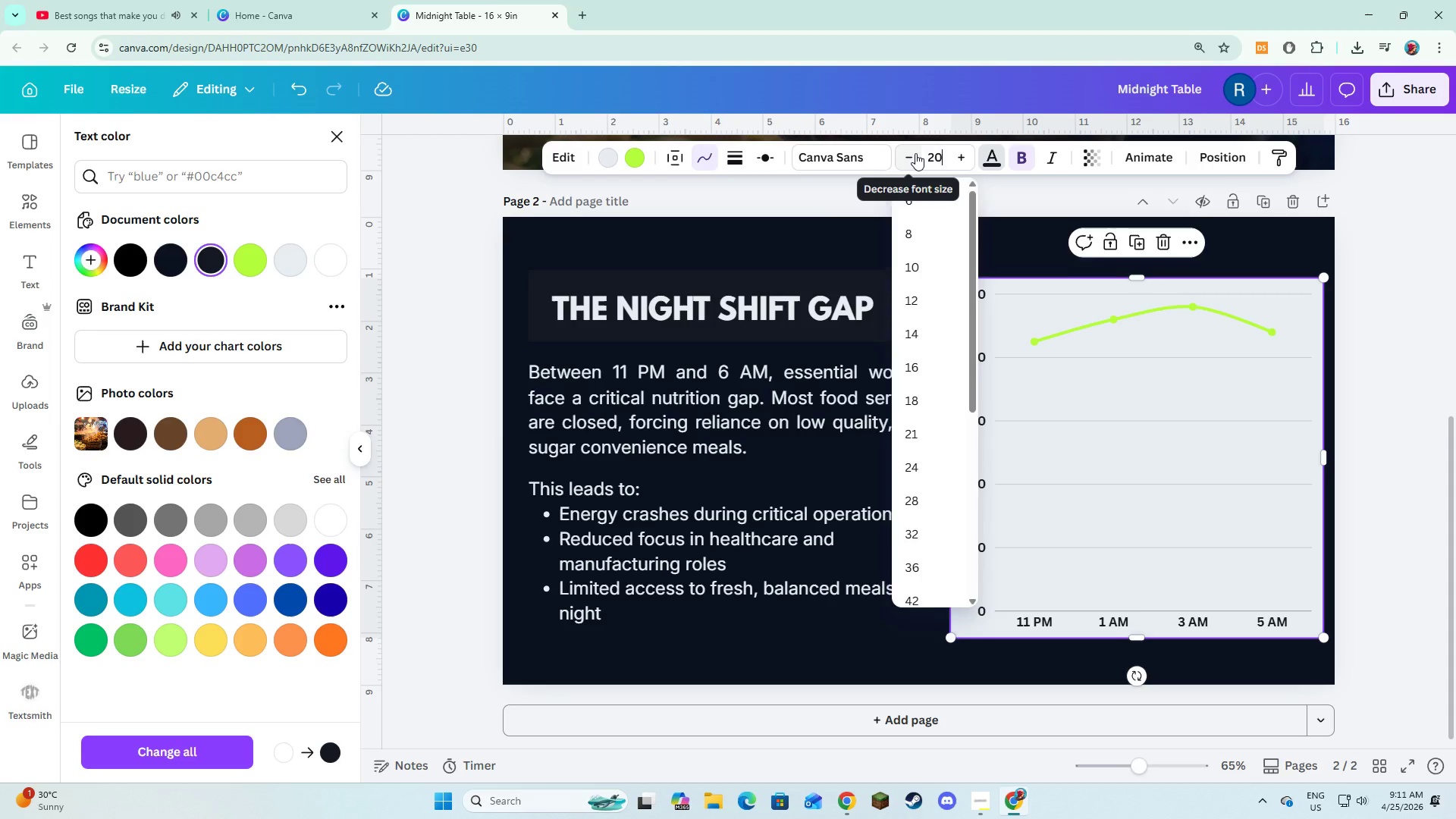 
key(Enter)
 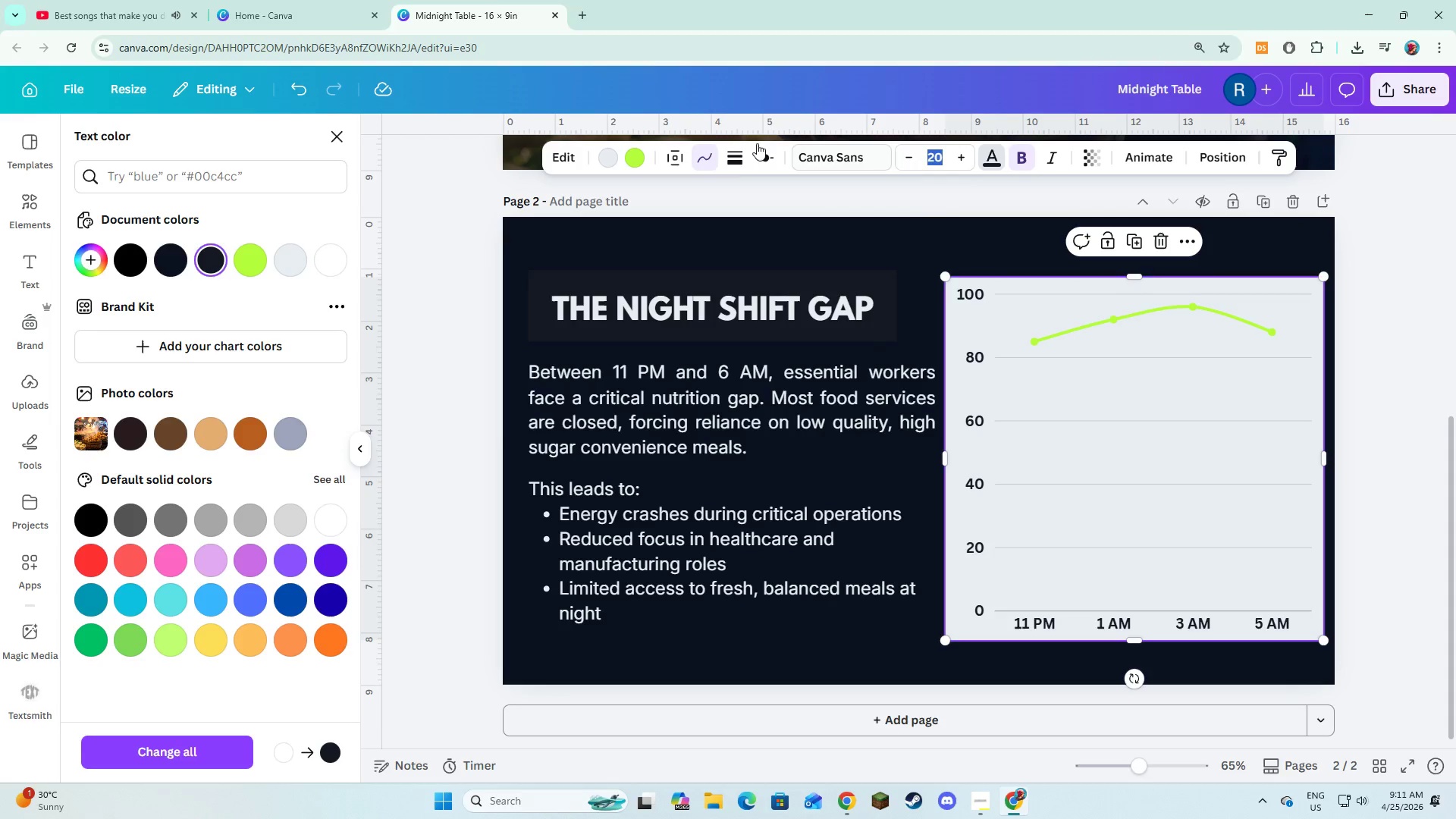 
left_click([674, 162])
 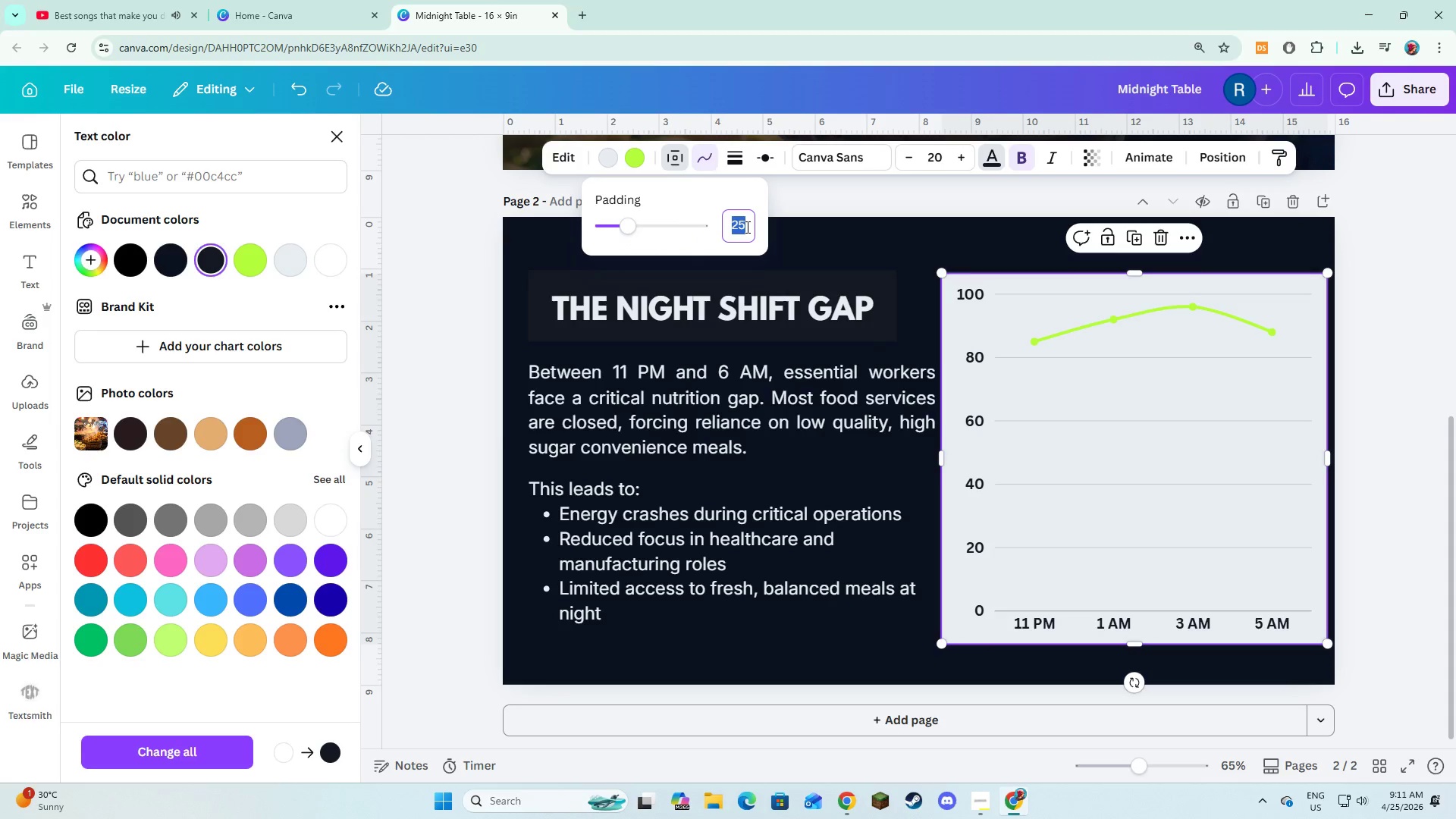 
key(Numpad2)
 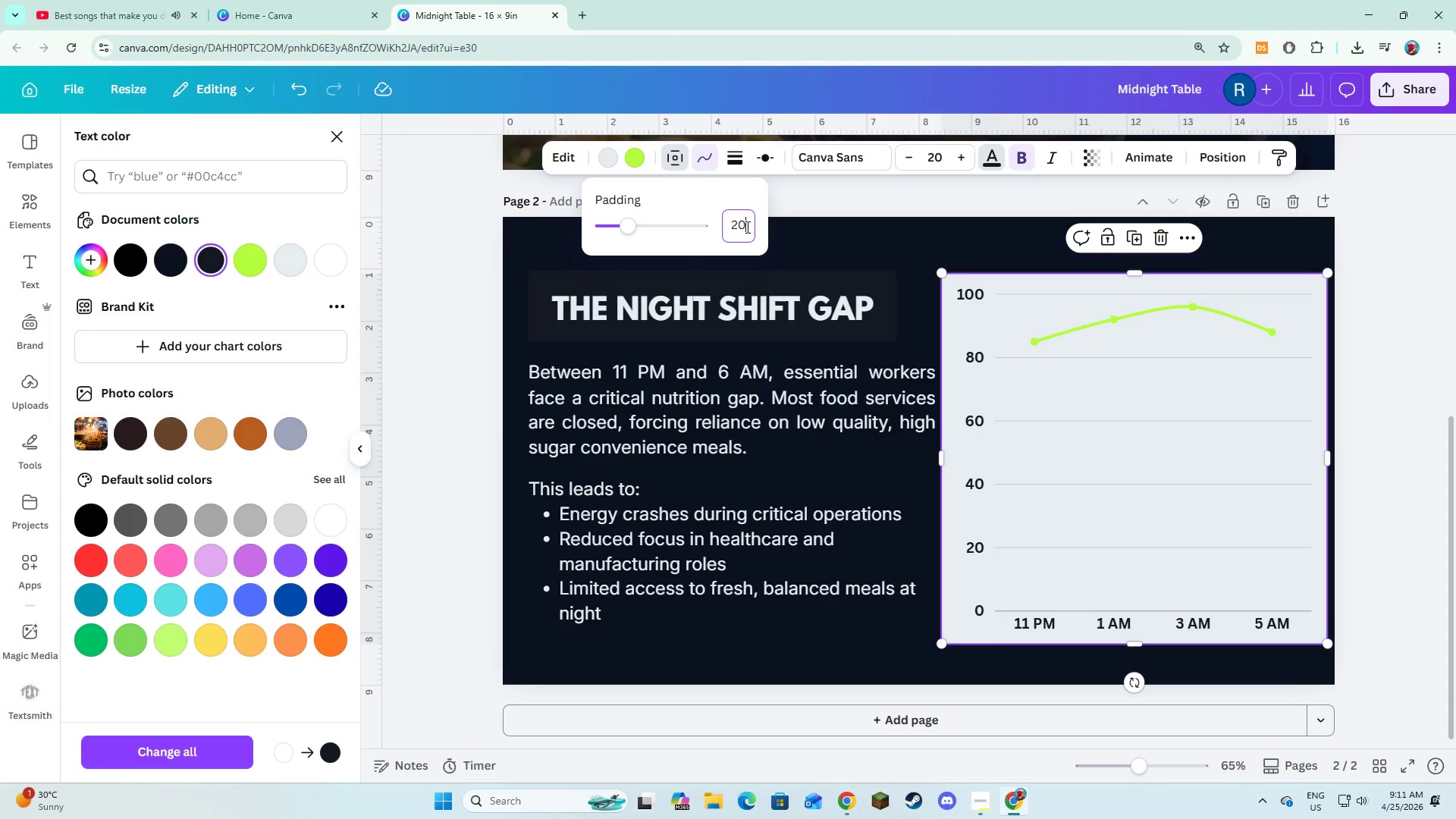 
key(Numpad0)
 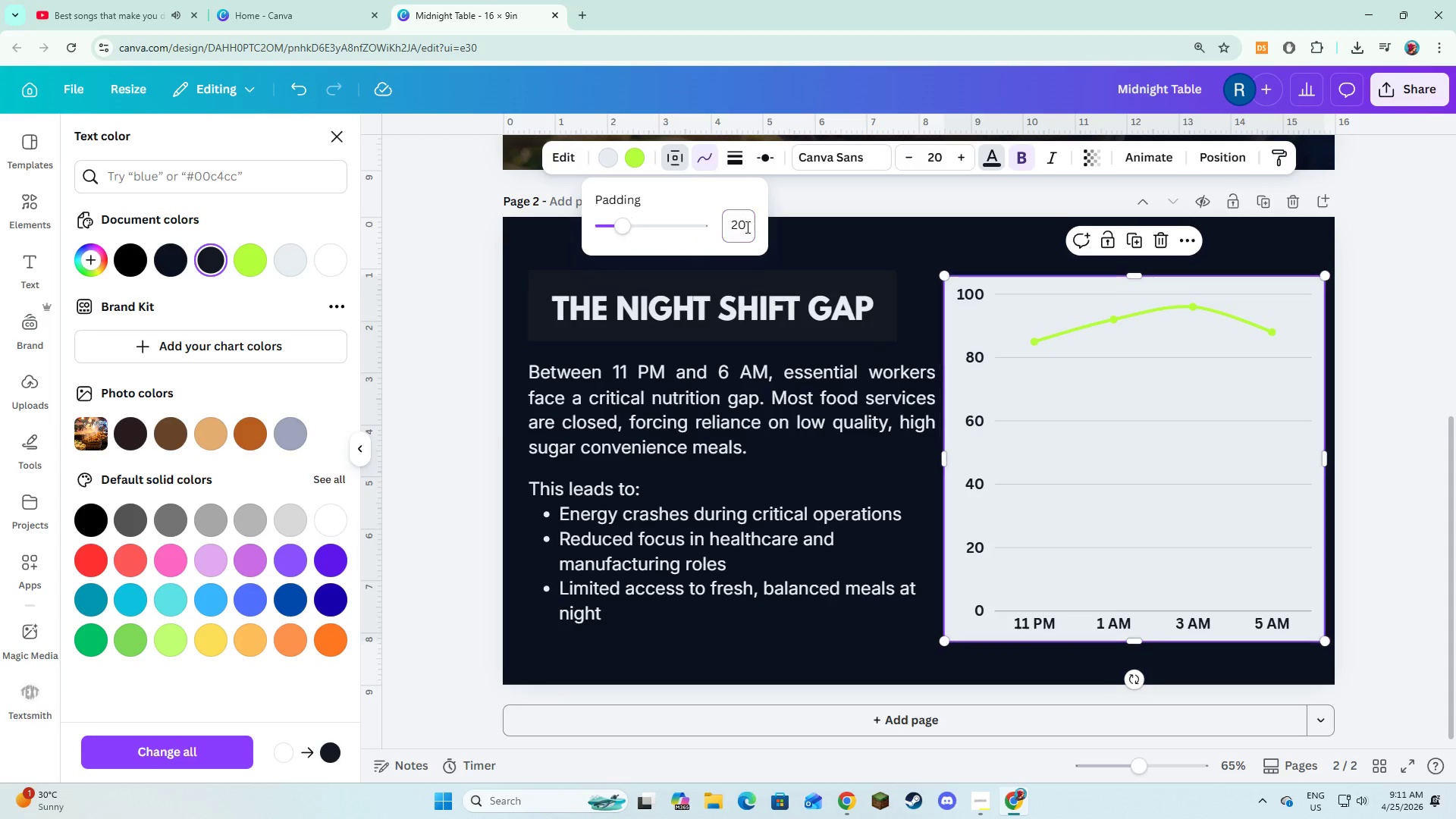 
key(NumpadEnter)
 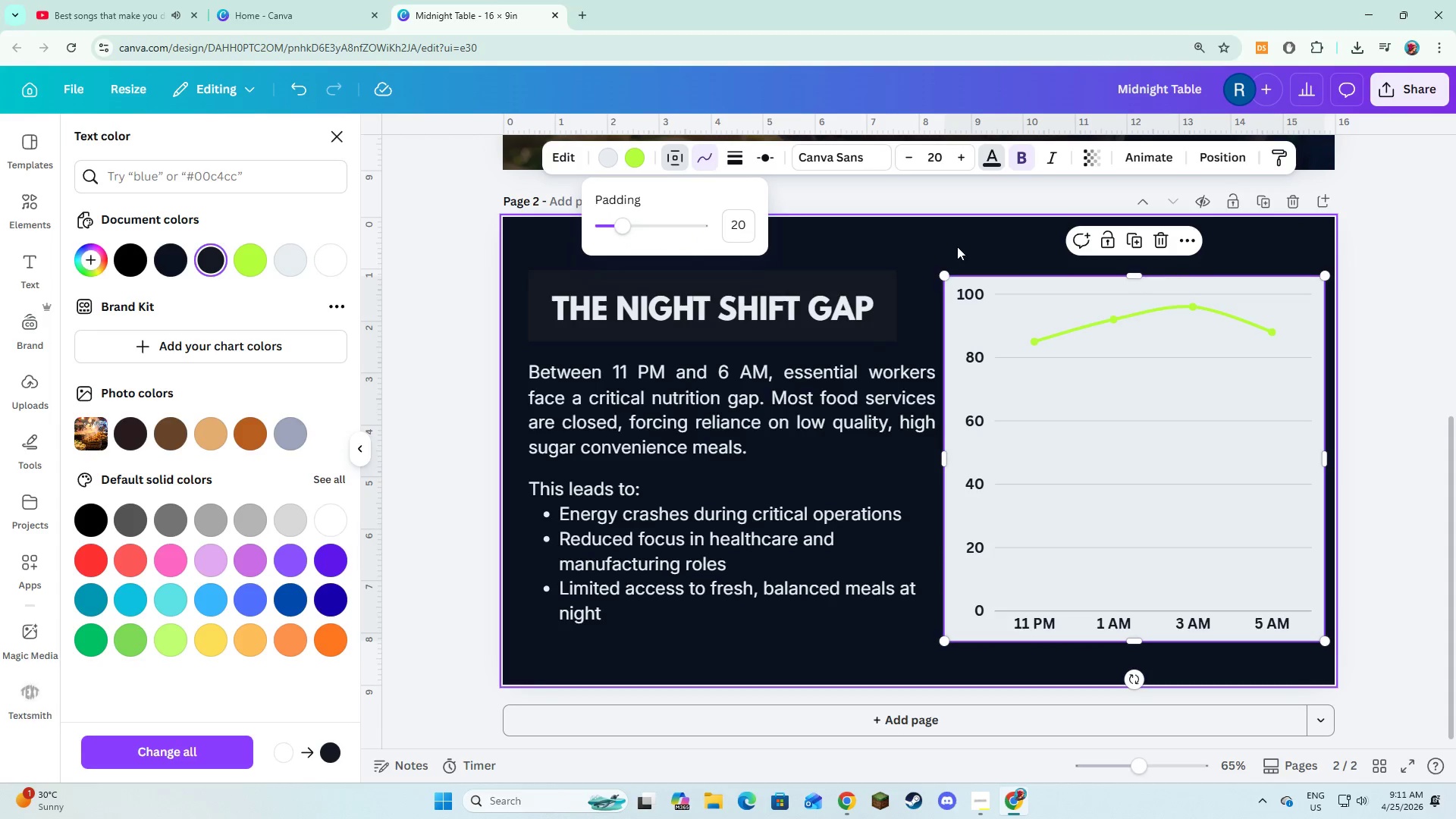 
left_click([954, 246])
 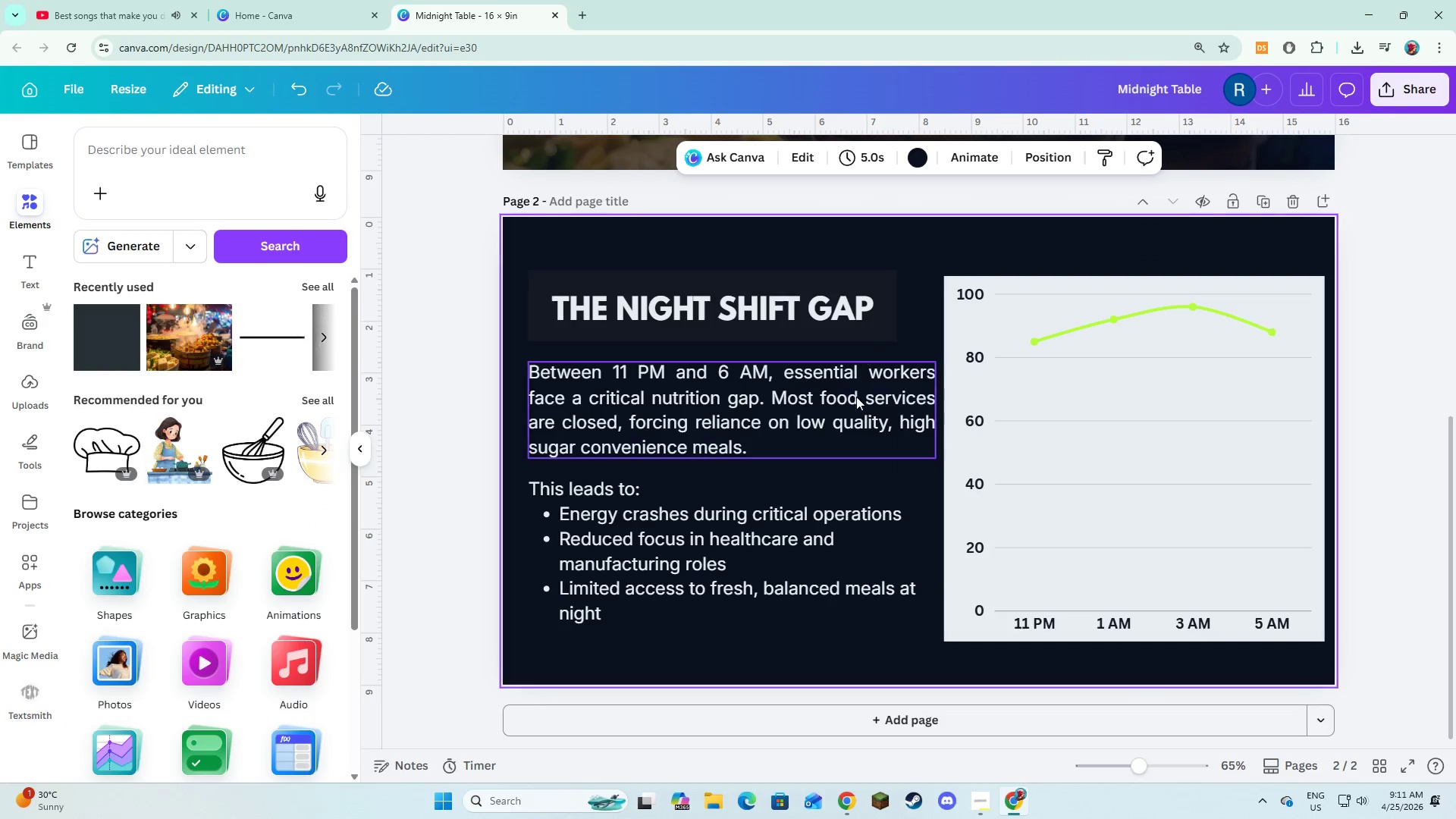 
left_click([856, 397])
 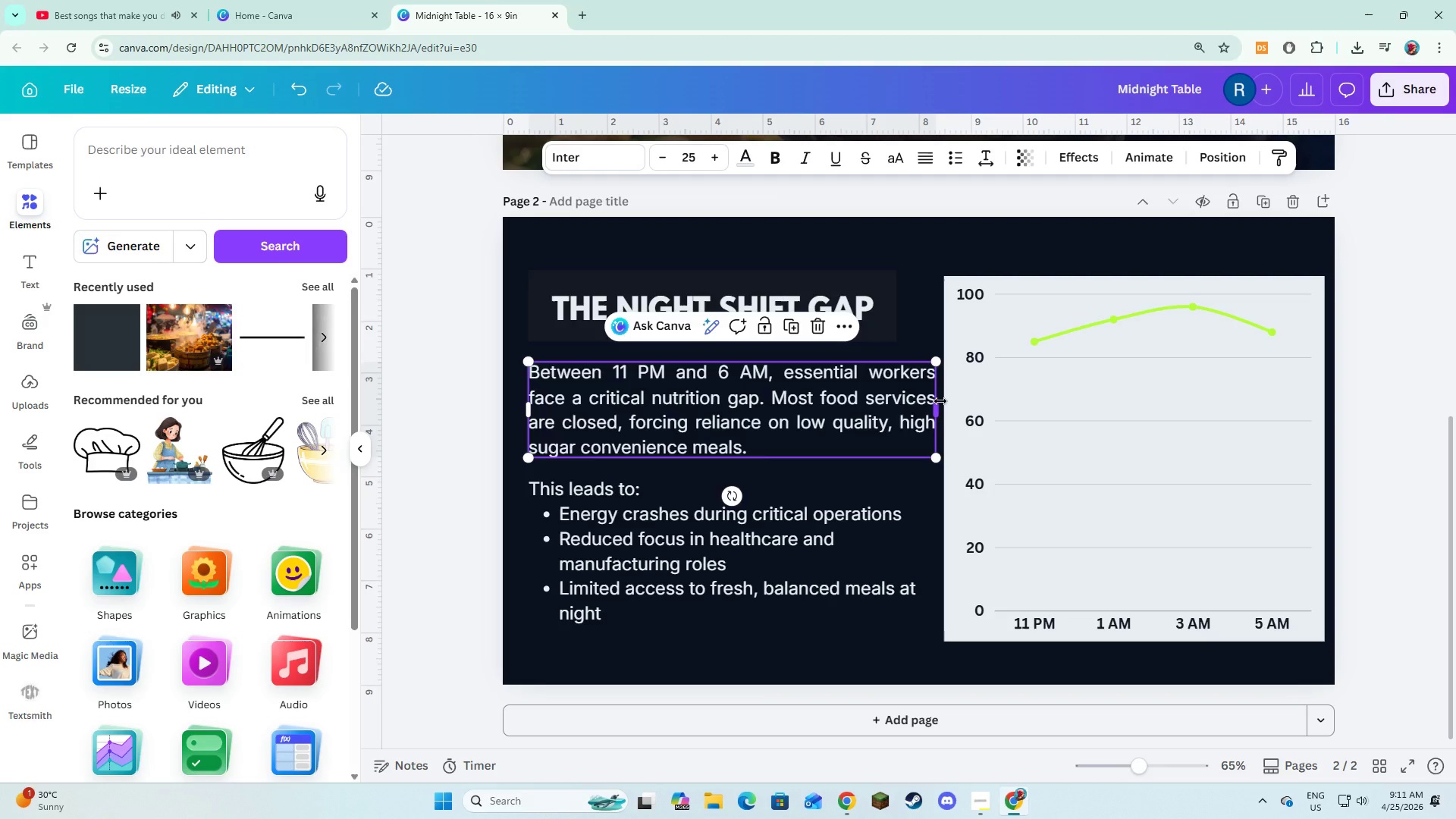 
left_click_drag(start_coordinate=[940, 401], to_coordinate=[930, 401])
 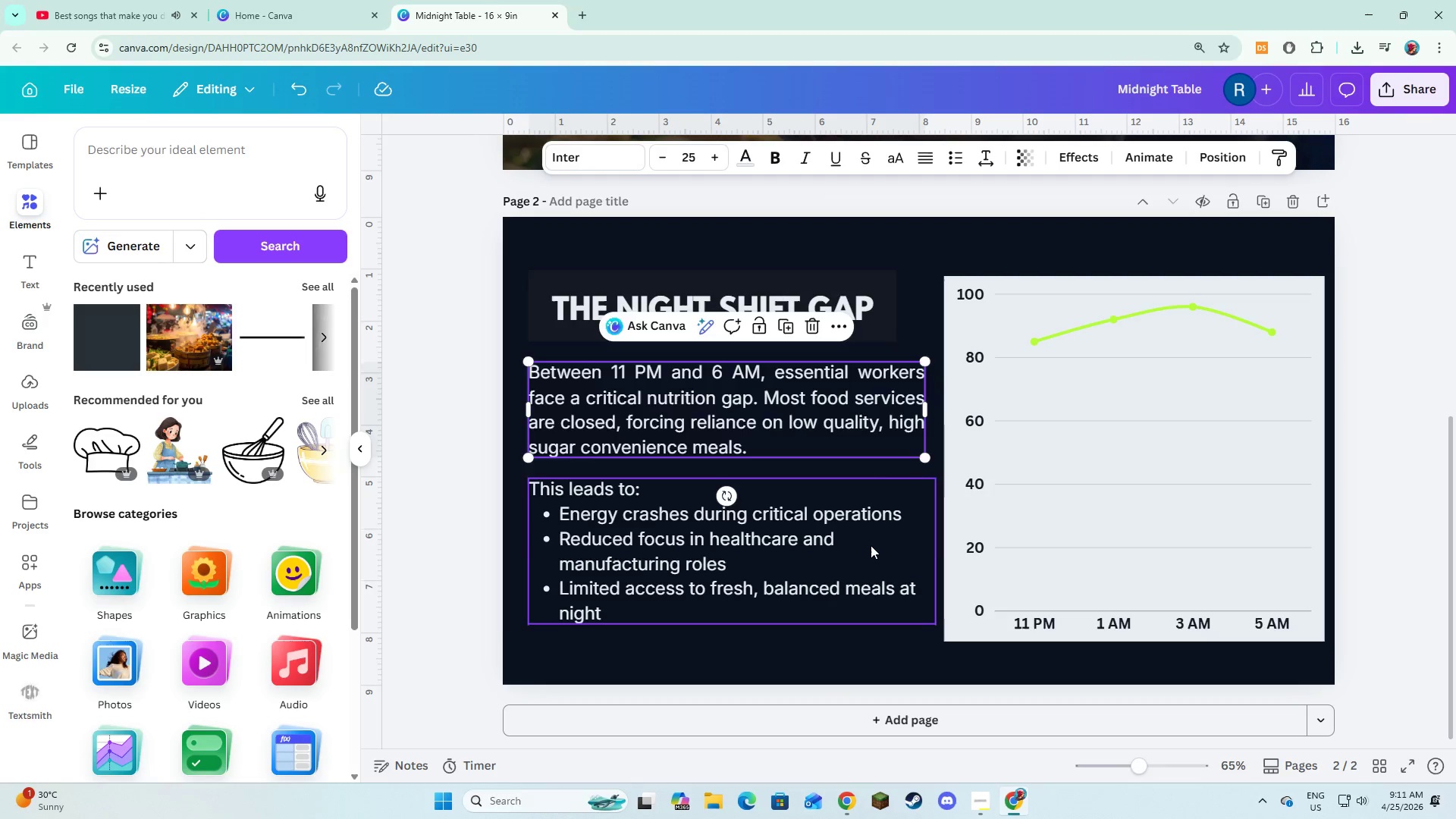 
left_click([871, 545])
 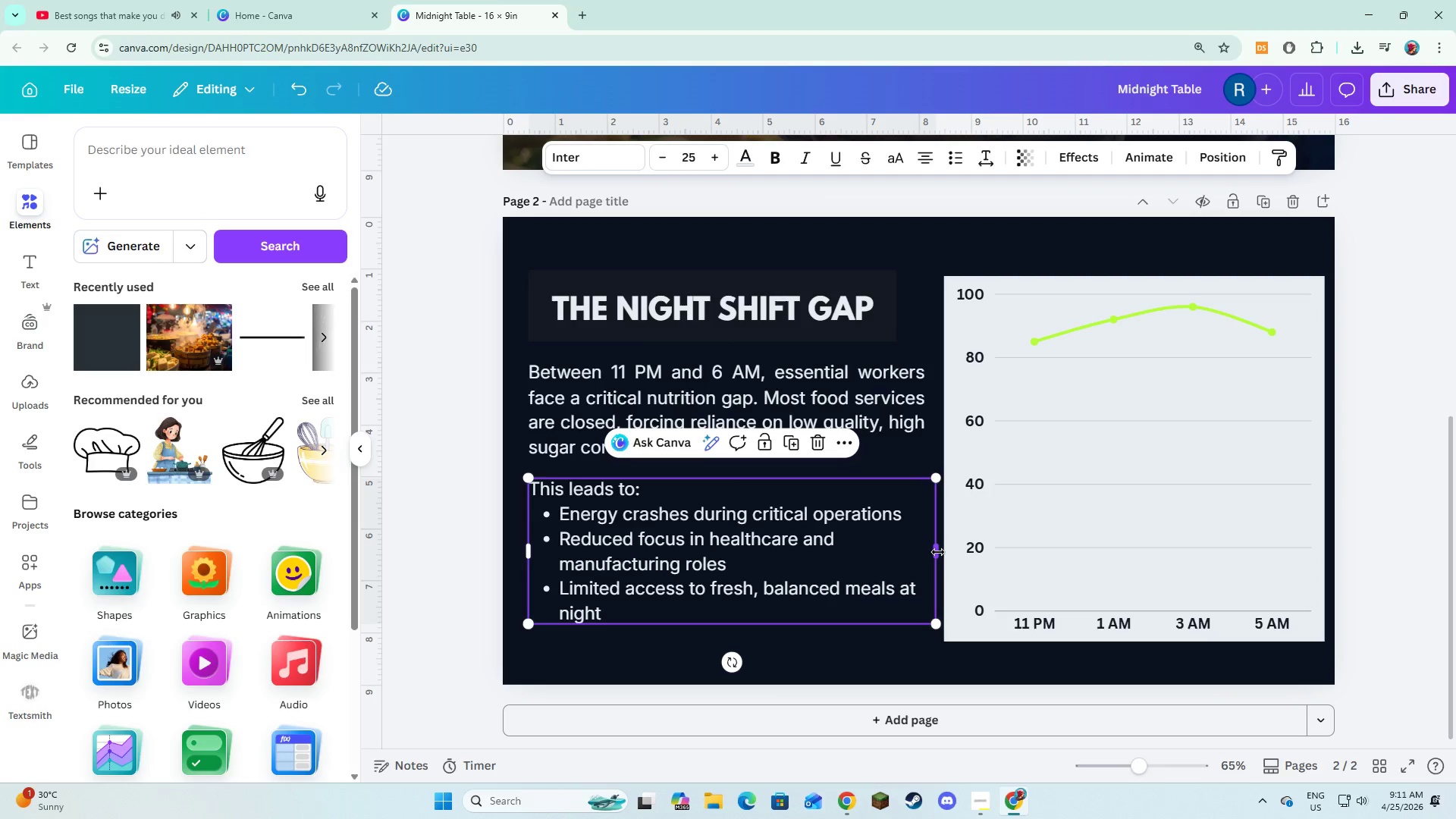 
left_click_drag(start_coordinate=[938, 552], to_coordinate=[930, 549])
 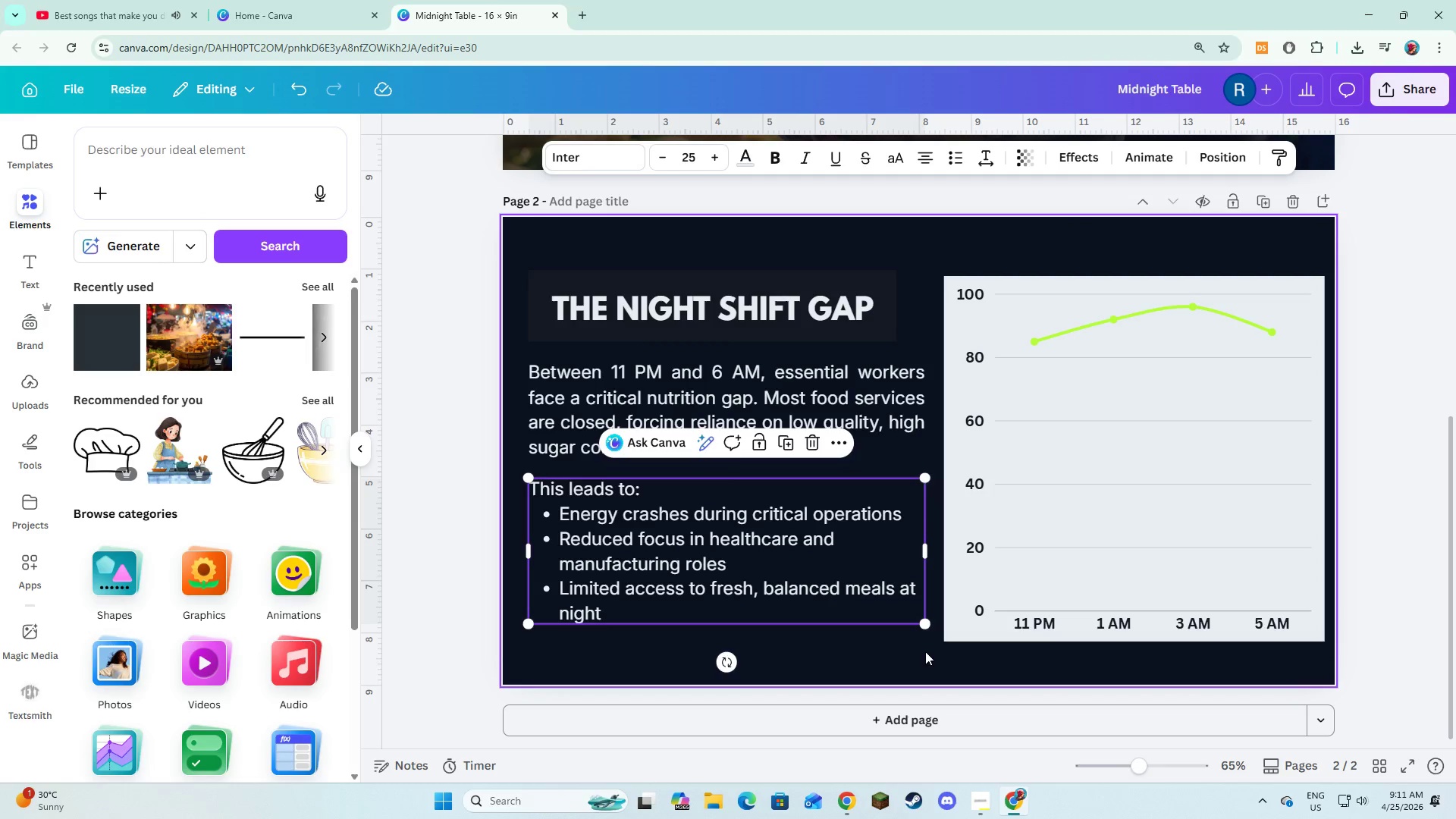 
left_click([925, 651])
 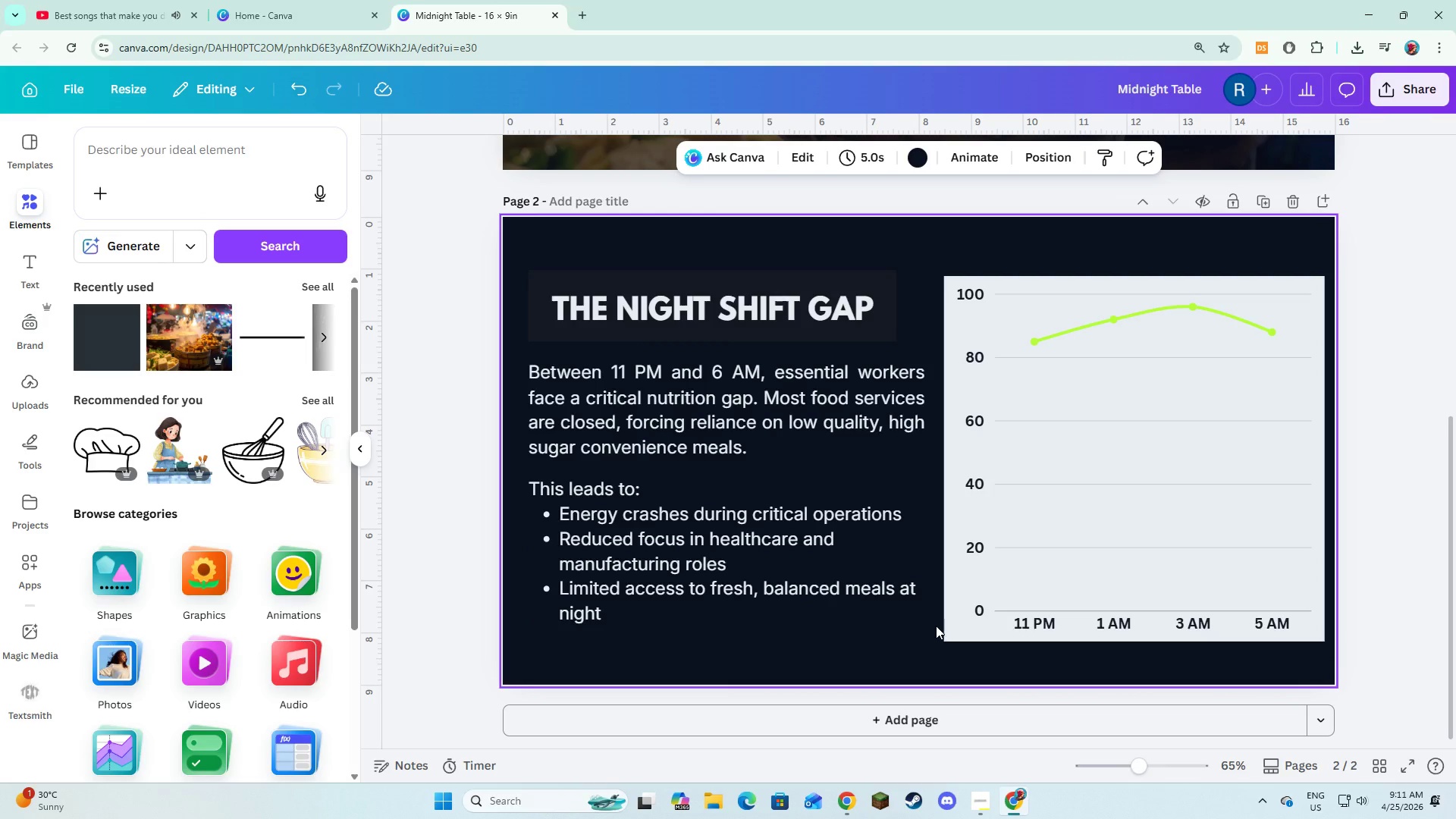 
left_click([952, 636])
 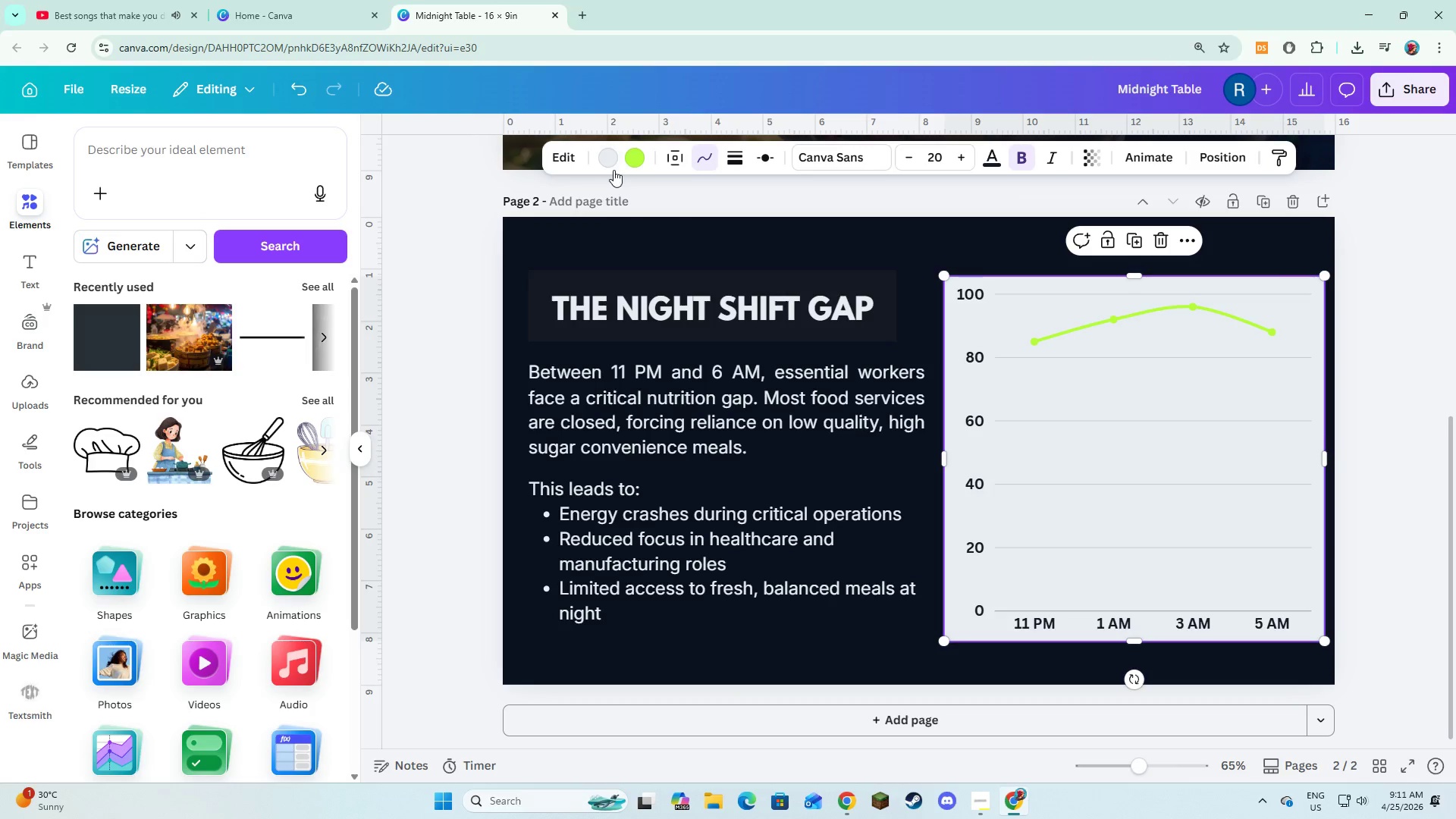 
left_click([613, 170])
 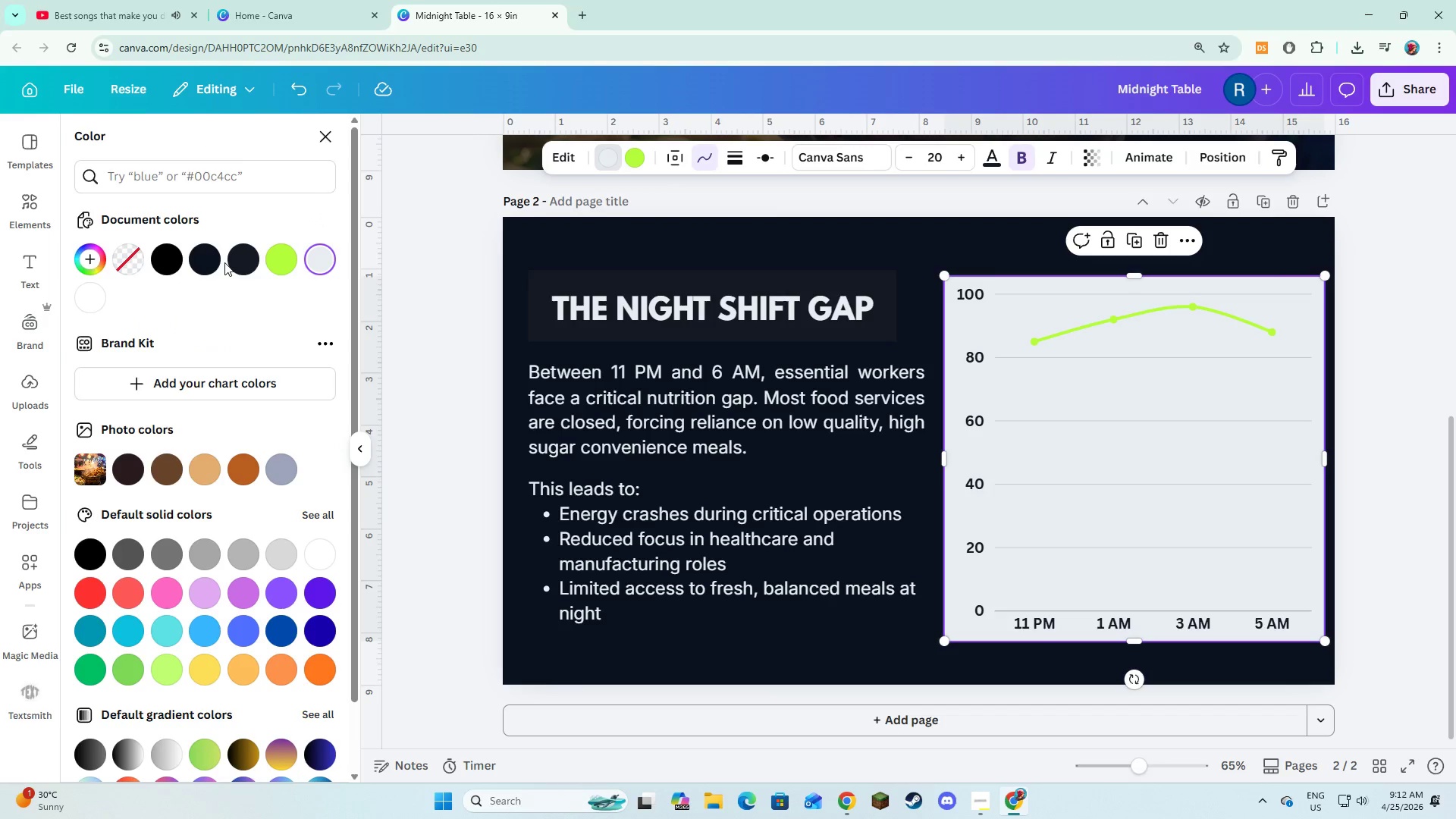 
left_click([231, 265])
 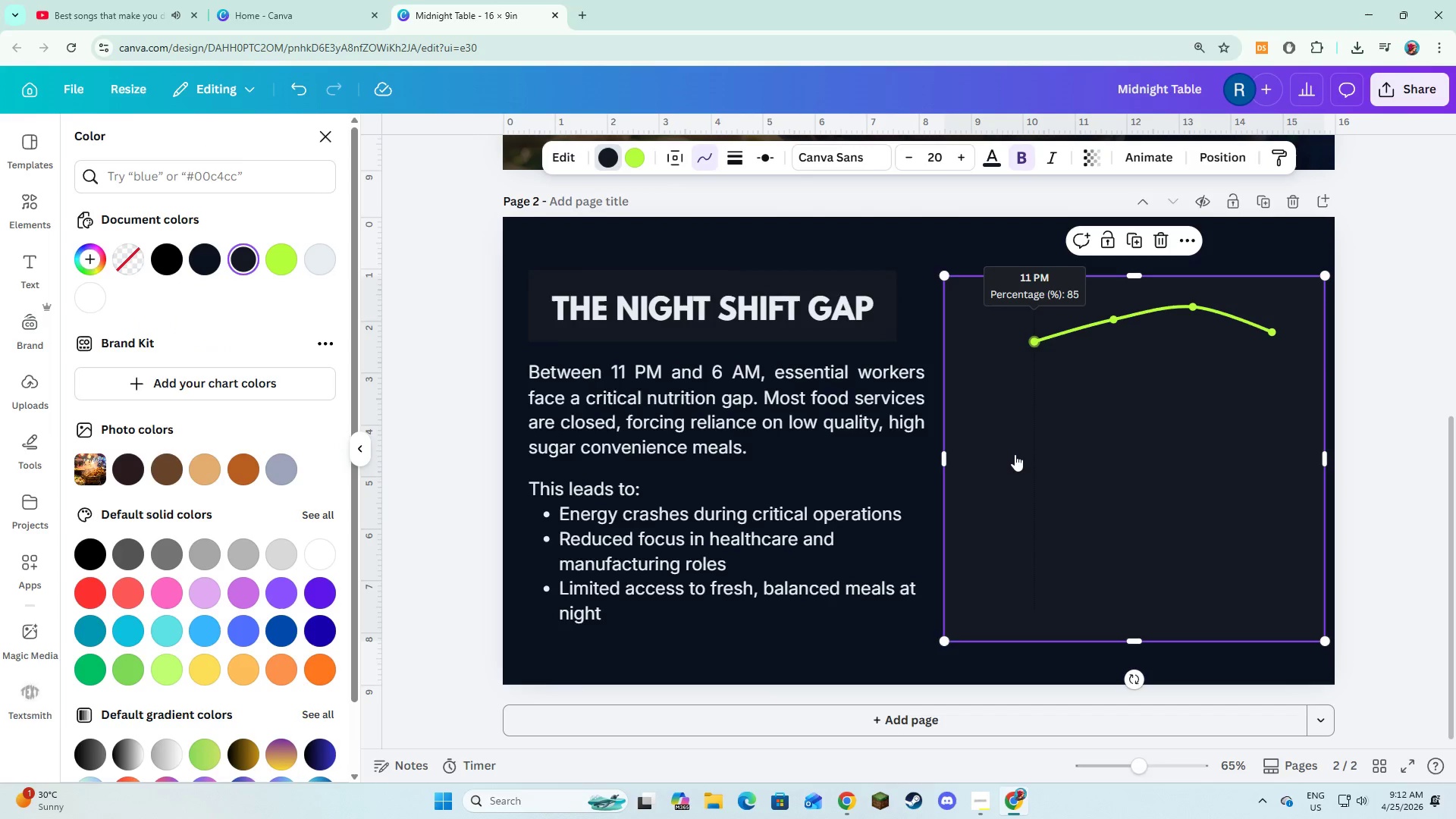 
left_click([1015, 454])
 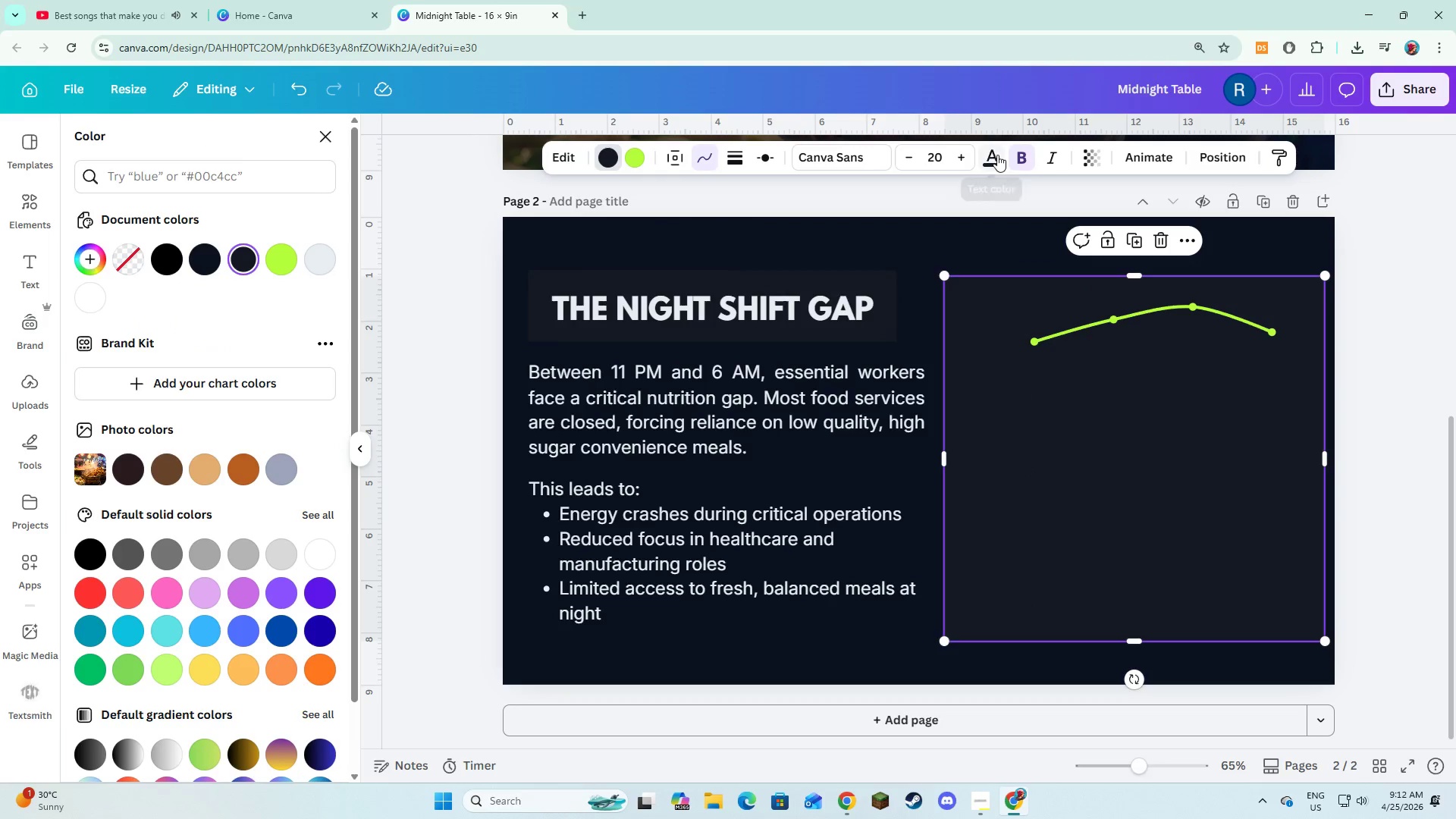 
left_click([997, 155])
 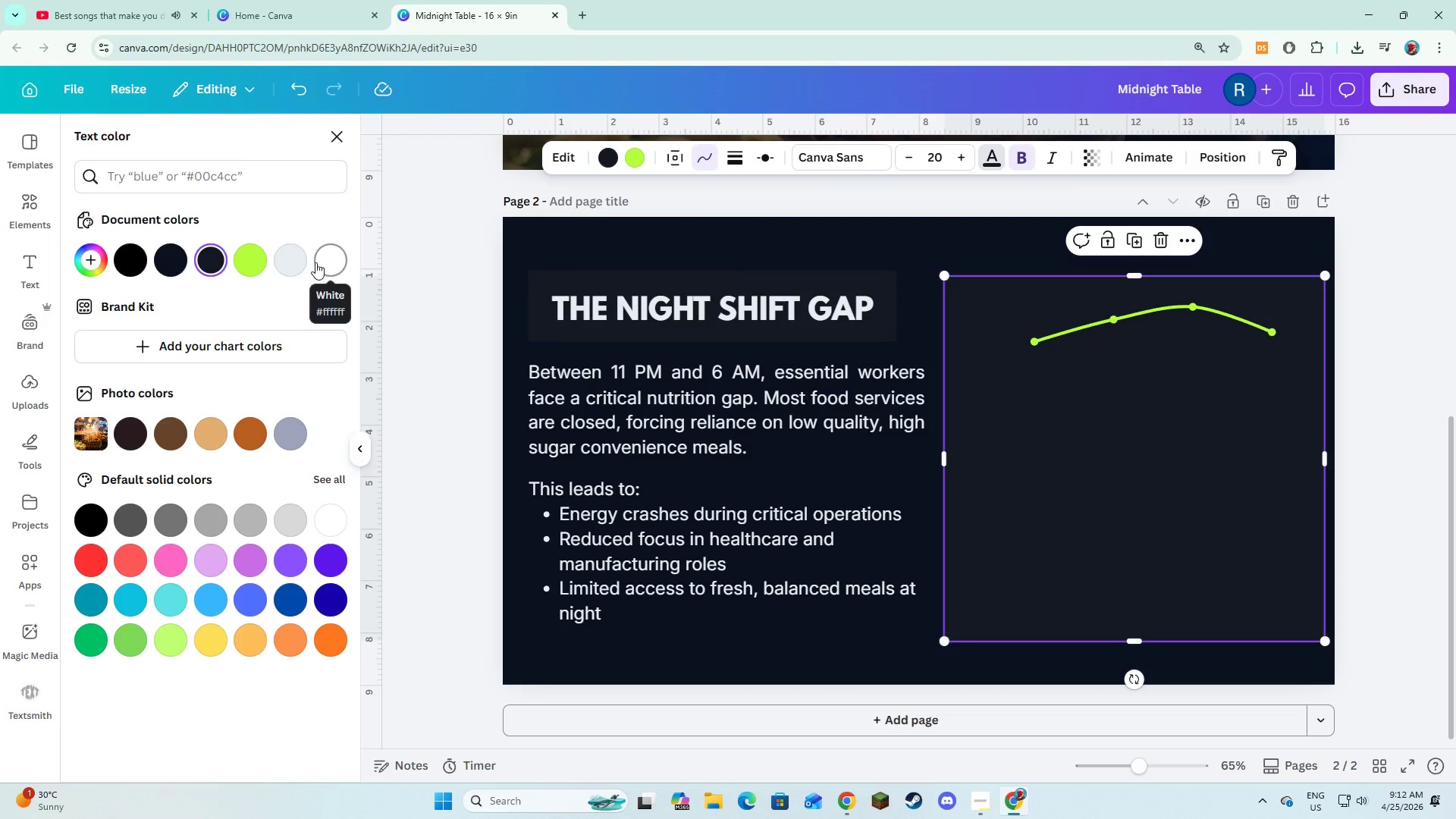 
left_click([302, 259])
 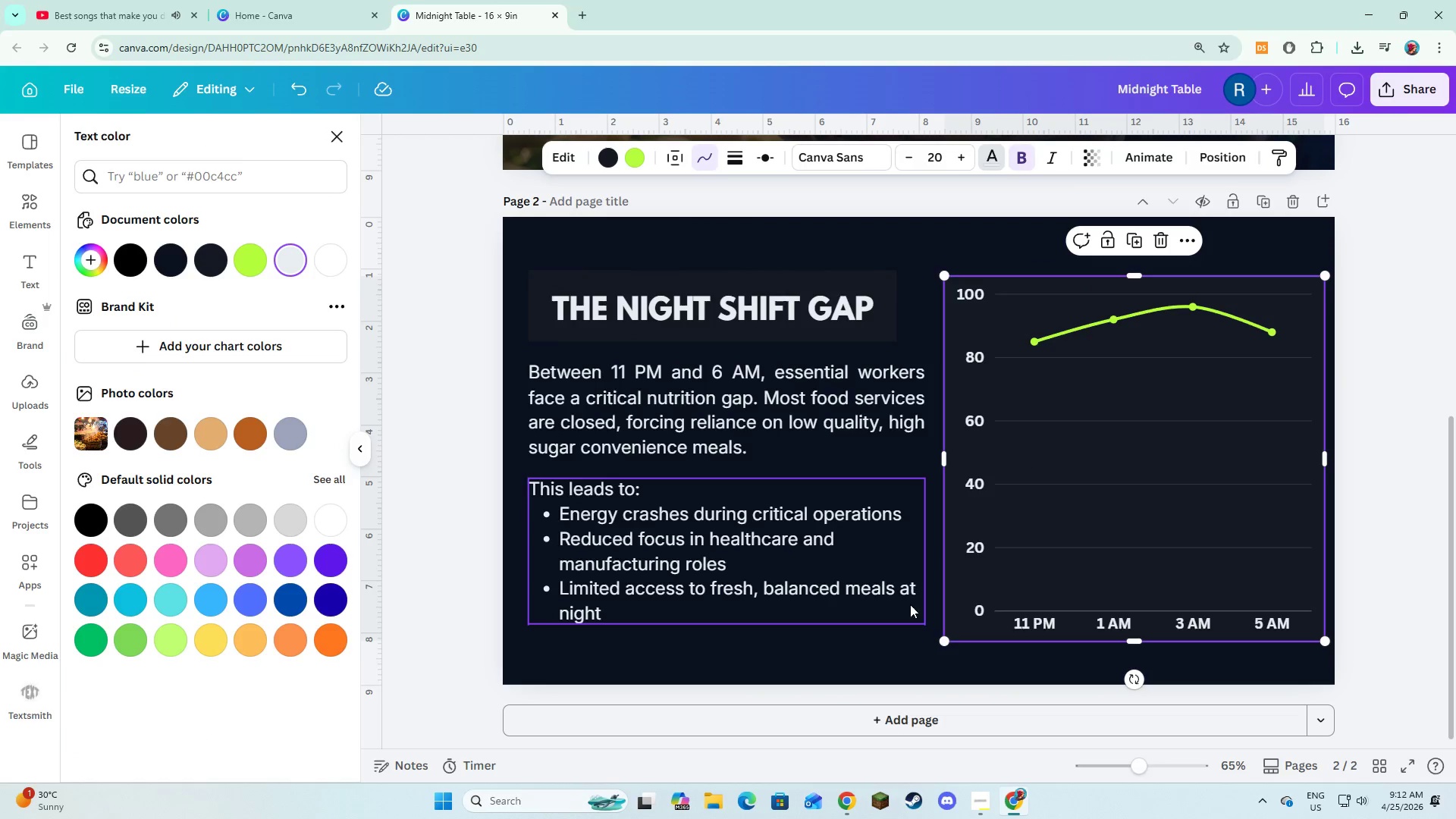 
left_click([916, 649])
 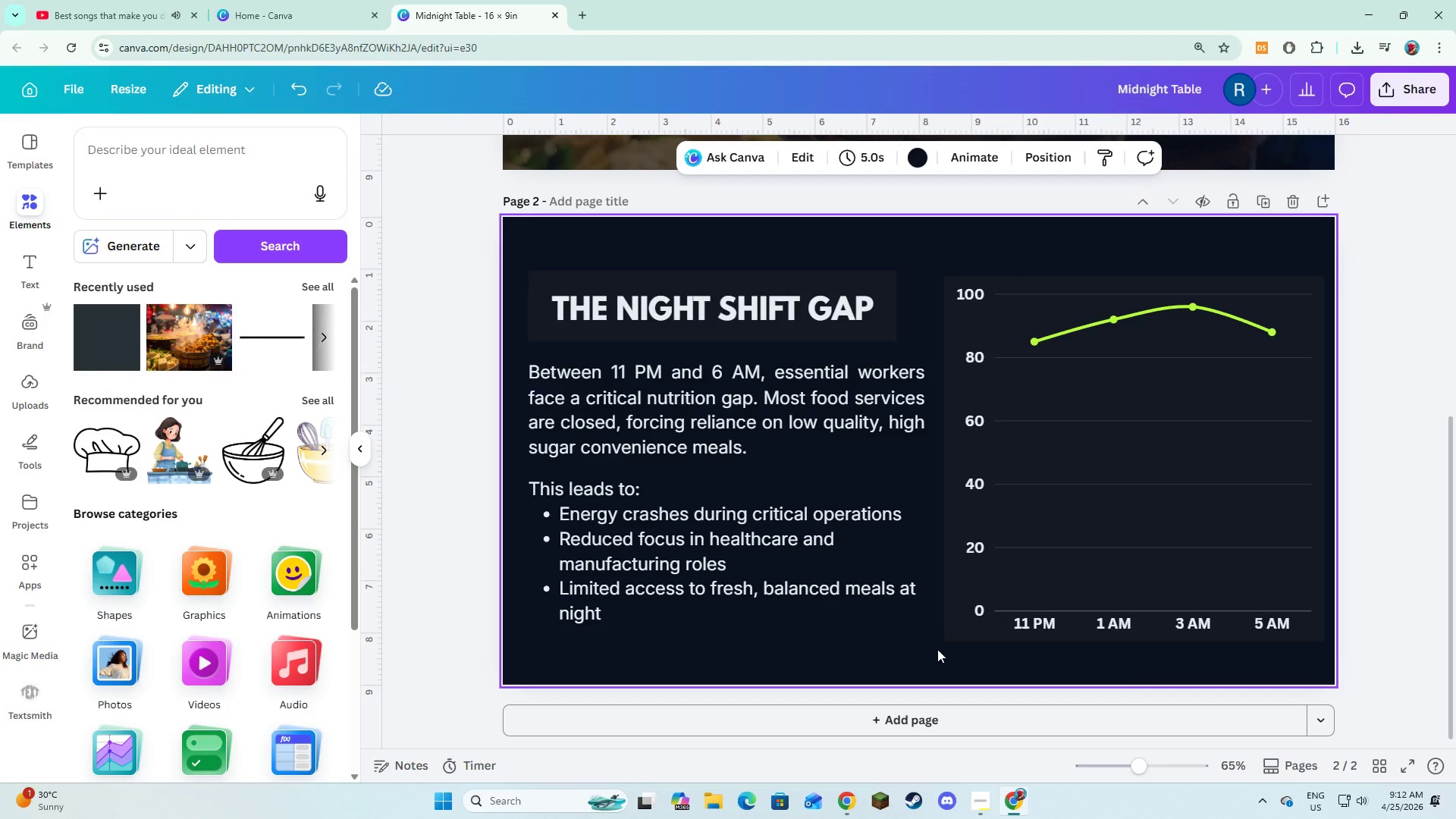 
left_click([1409, 764])
 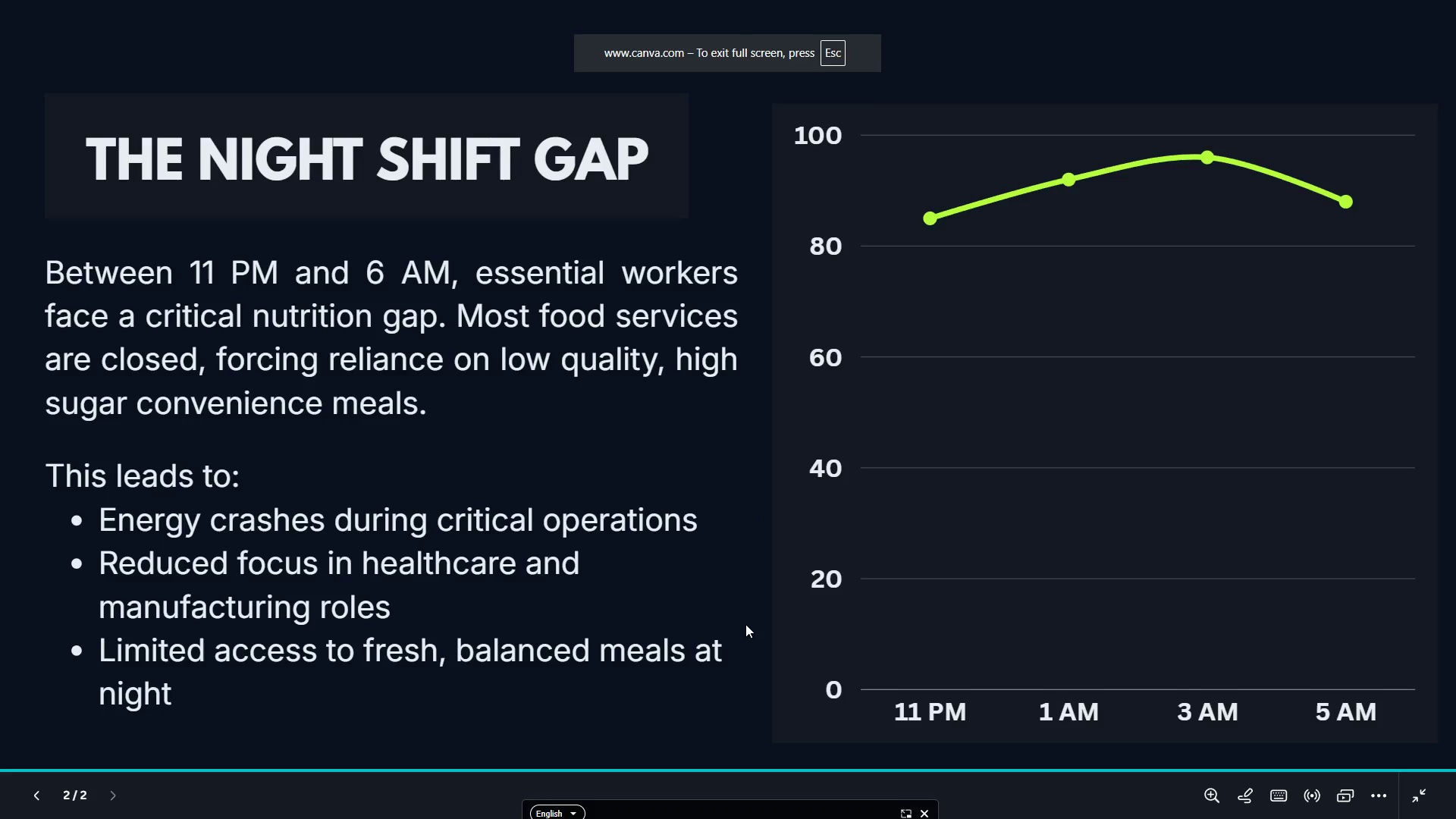 
key(Escape)
 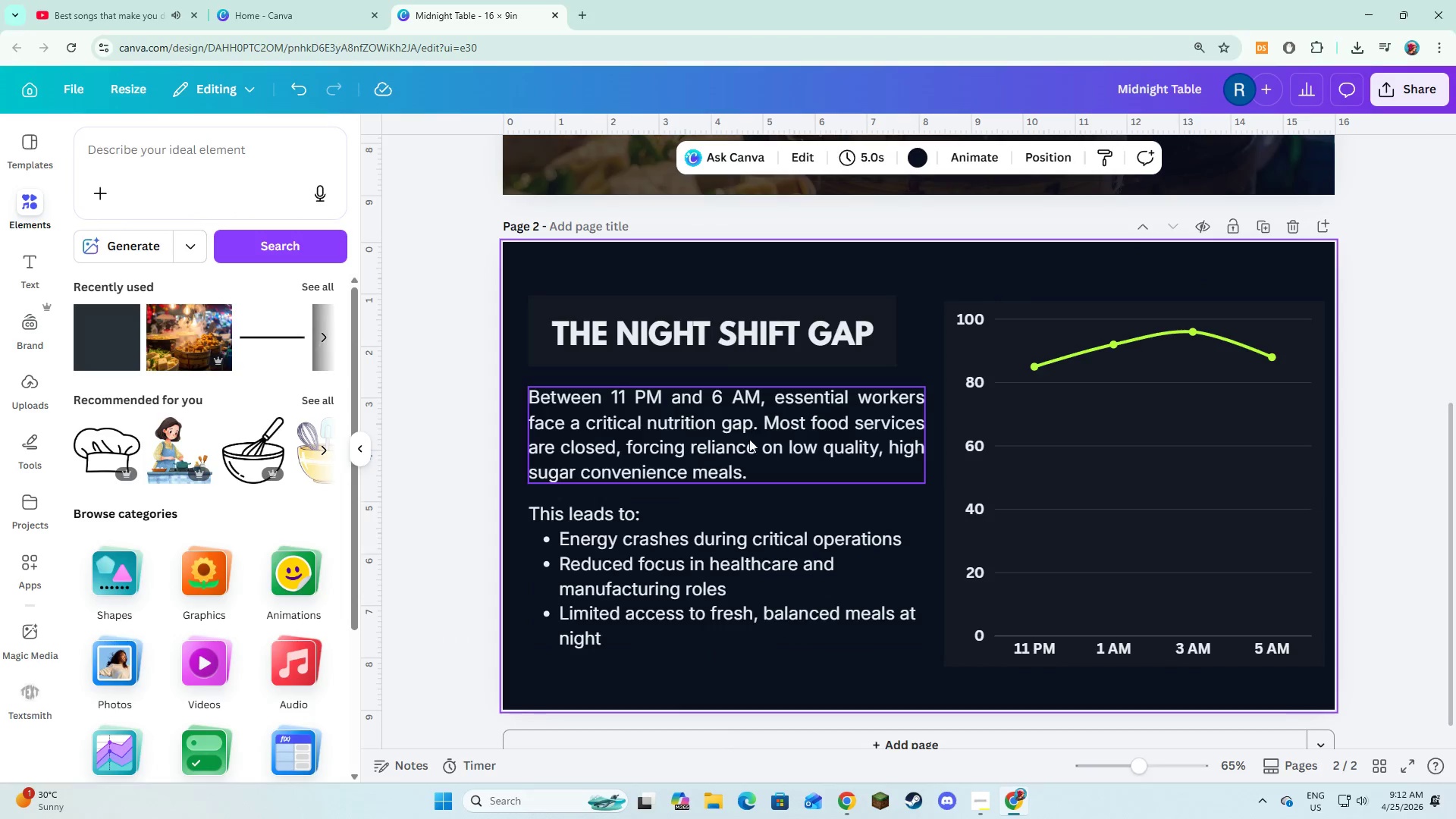 
scroll: coordinate [751, 443], scroll_direction: down, amount: 2.0
 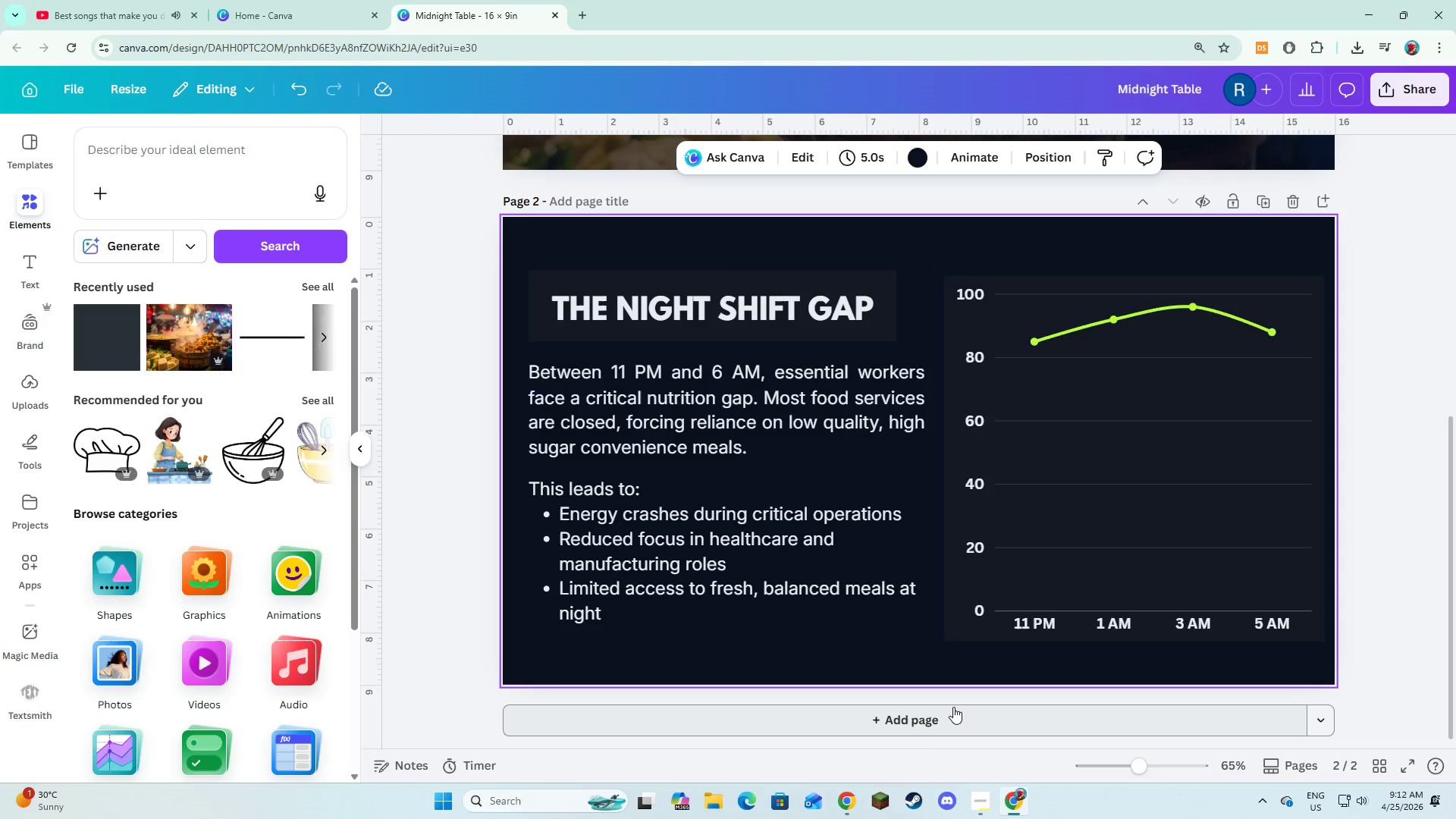 
left_click([931, 735])
 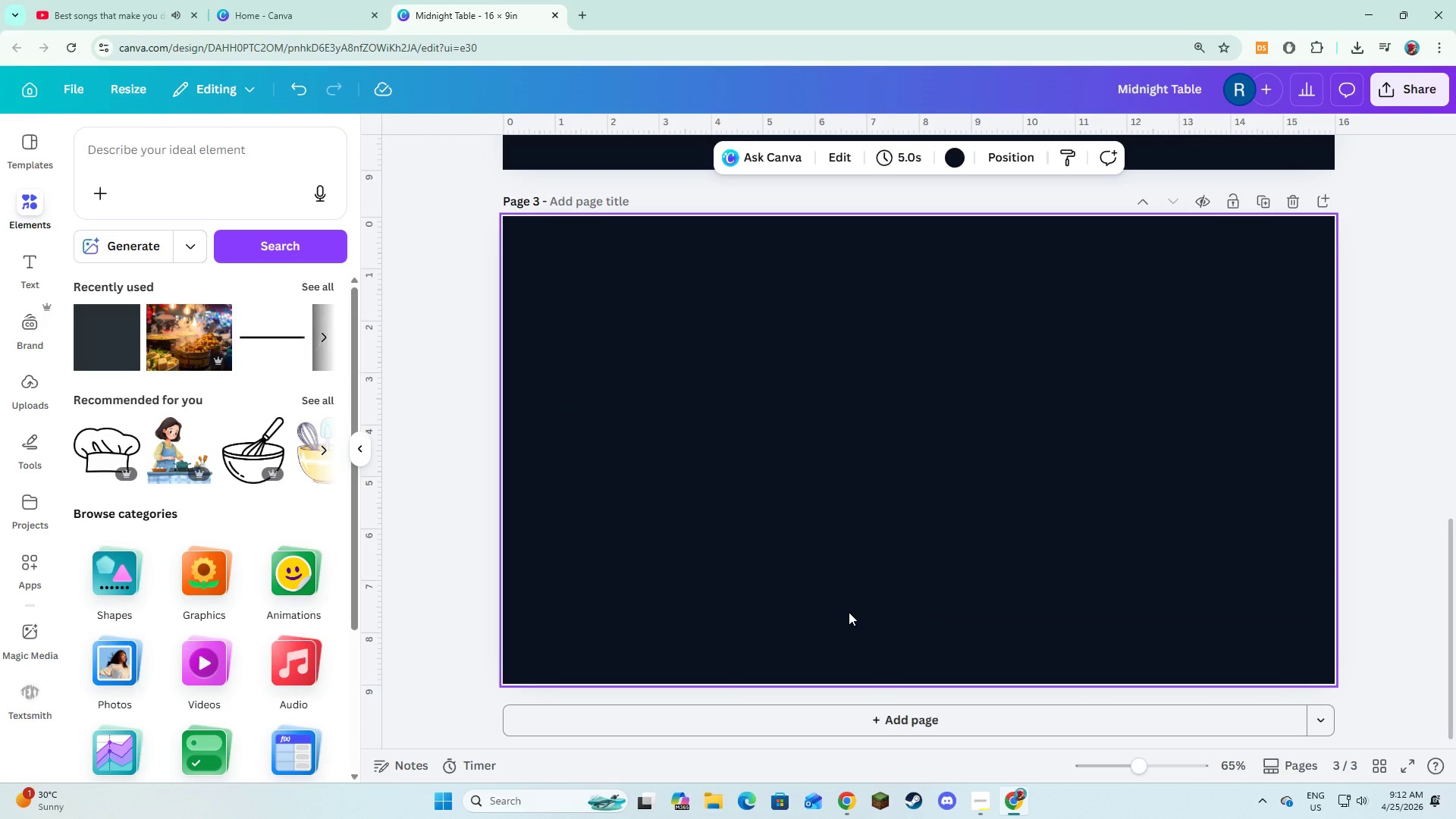 
wait(8.66)
 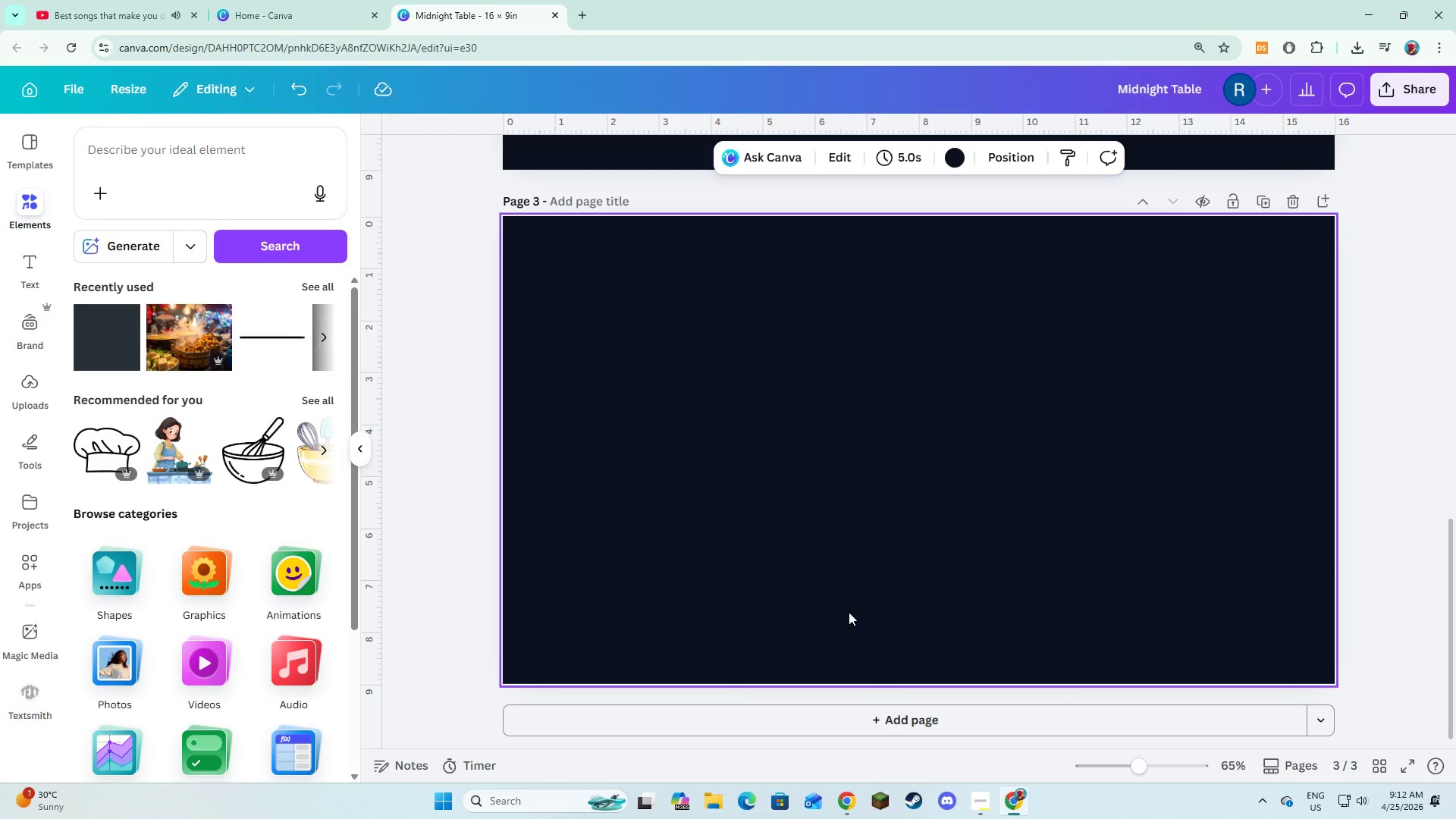 
mouse_move([839, 603])
 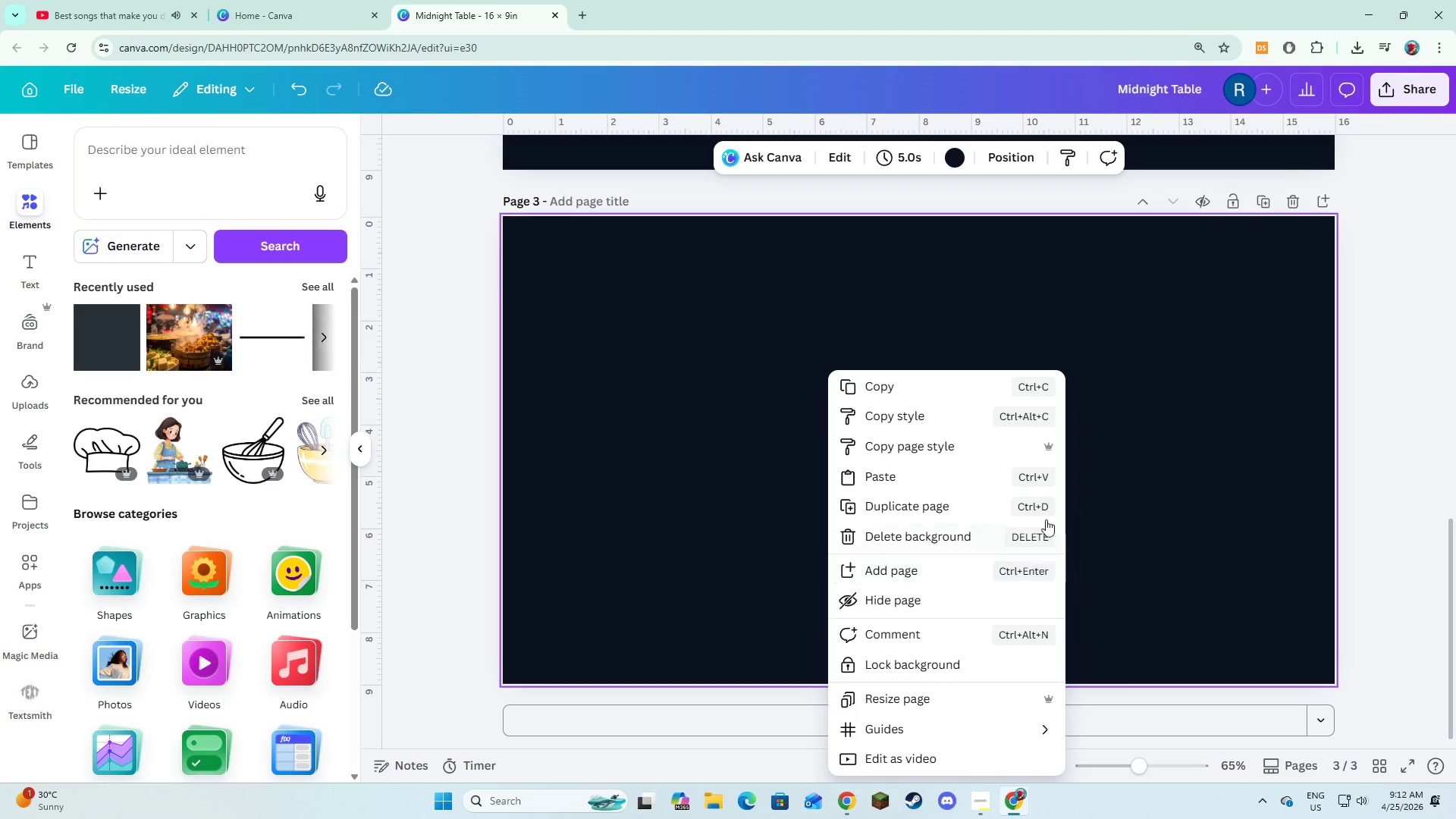 
left_click([1113, 498])
 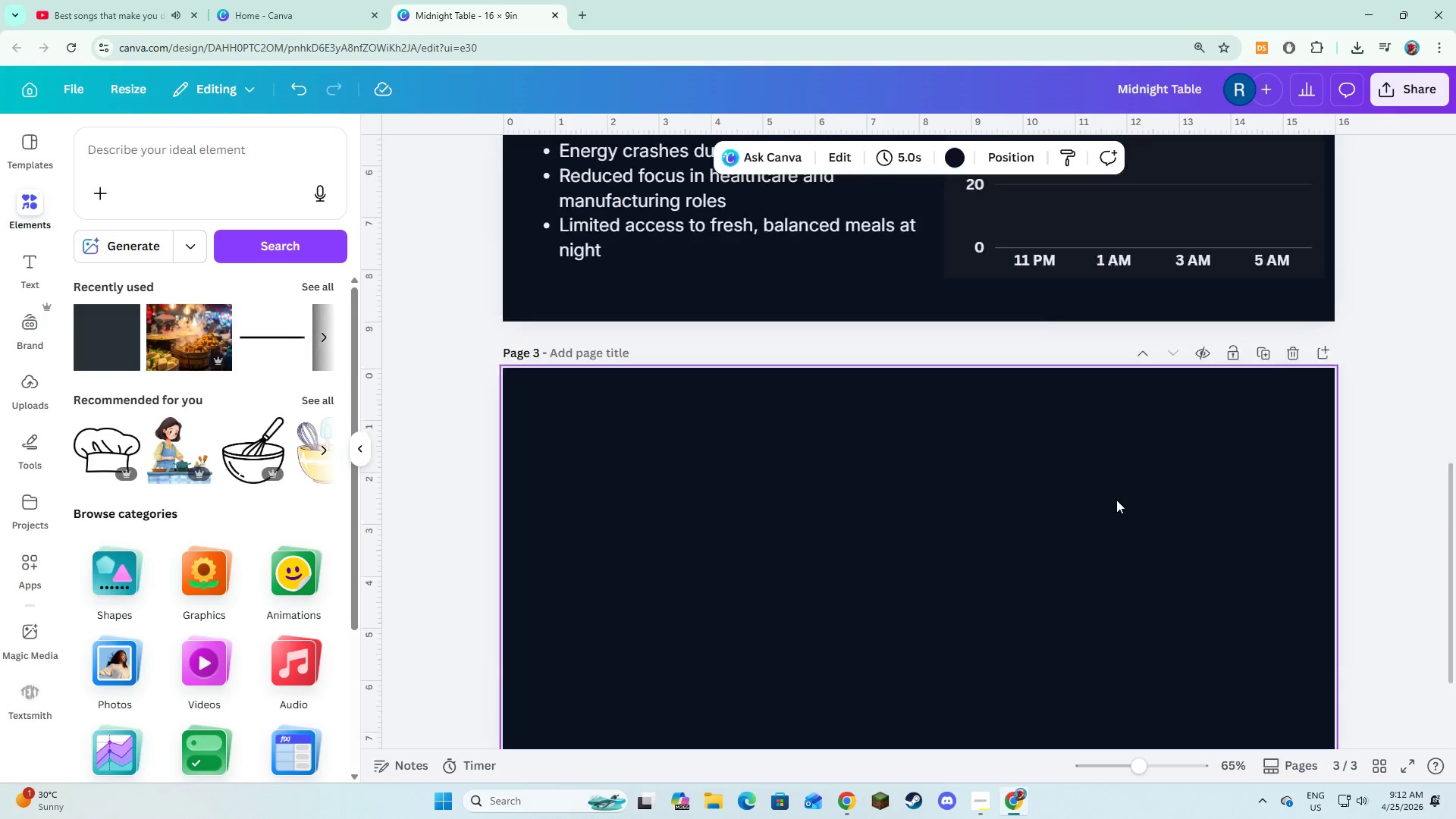 
left_click([1043, 379])
 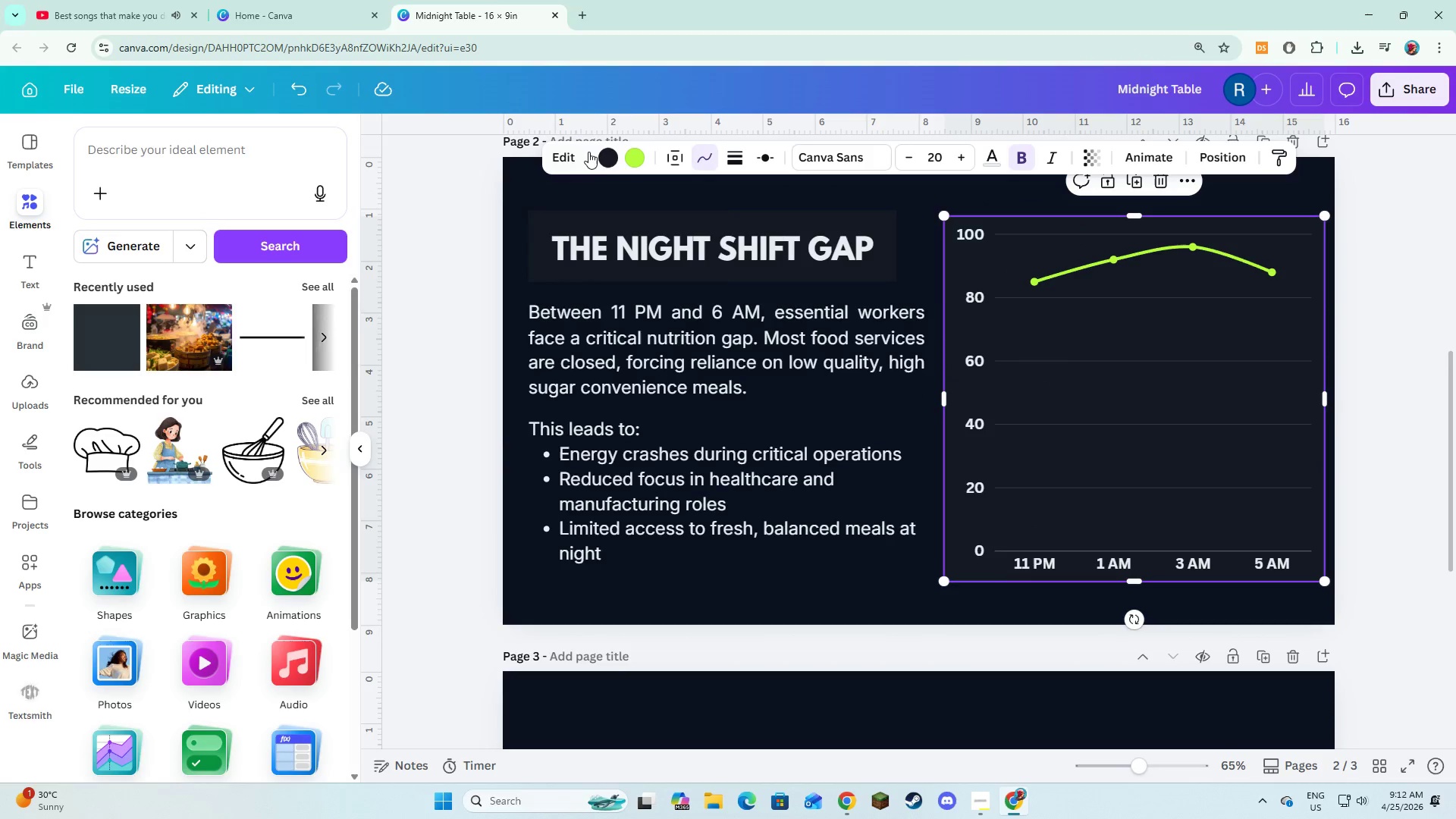 
scroll: coordinate [1116, 500], scroll_direction: up, amount: 6.0
 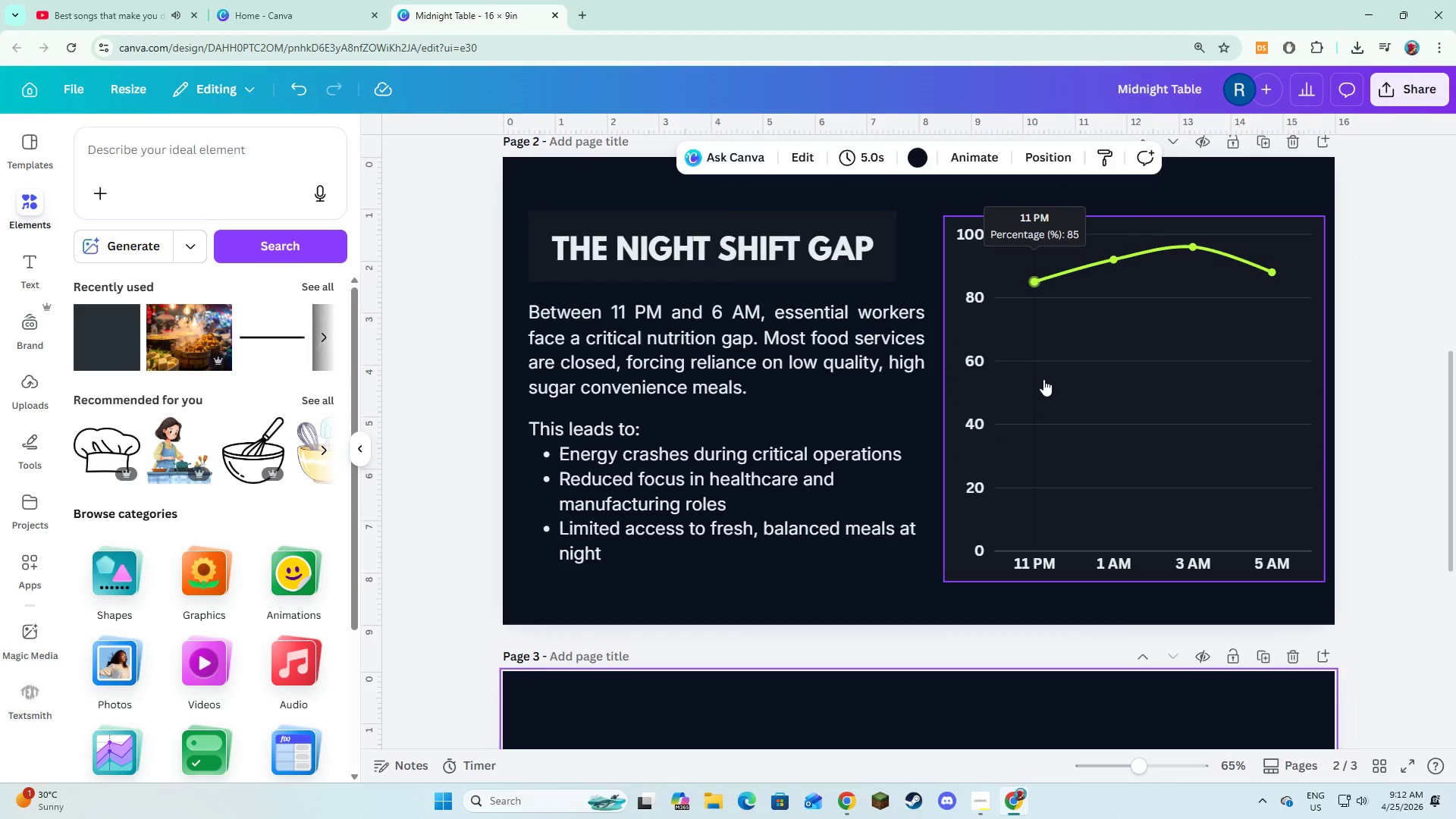 
left_click([605, 155])
 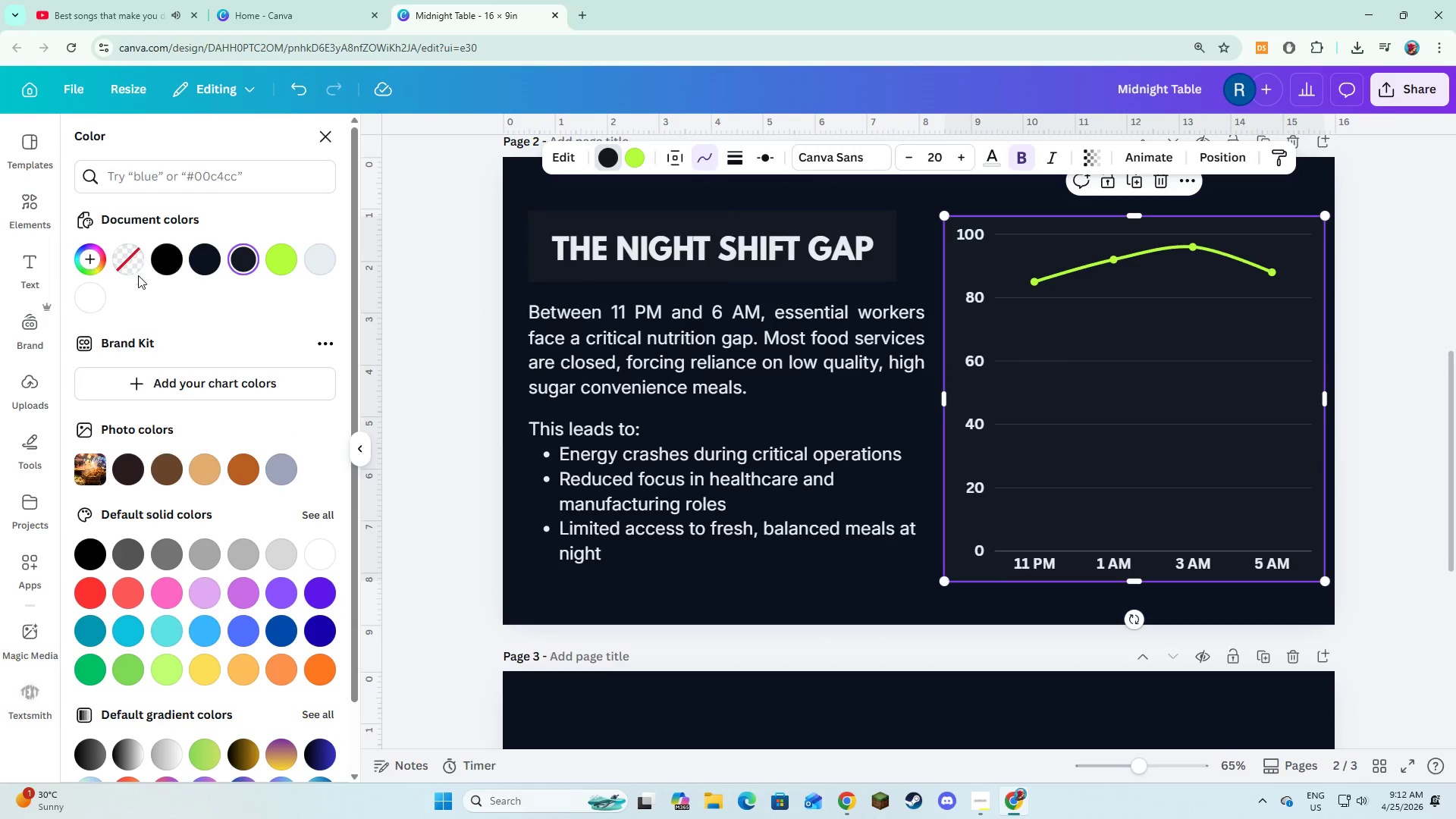 
left_click([131, 269])
 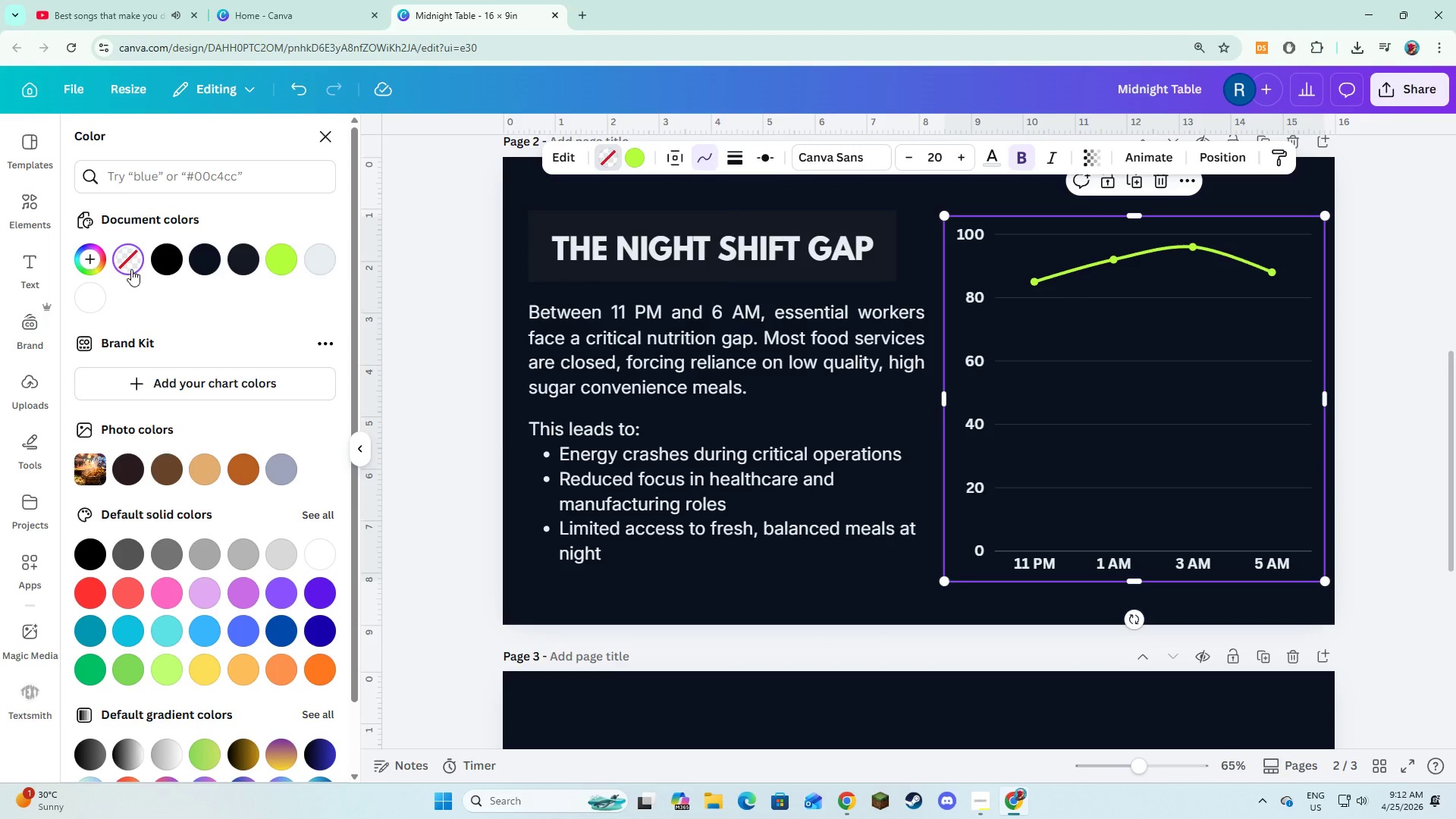 
wait(5.5)
 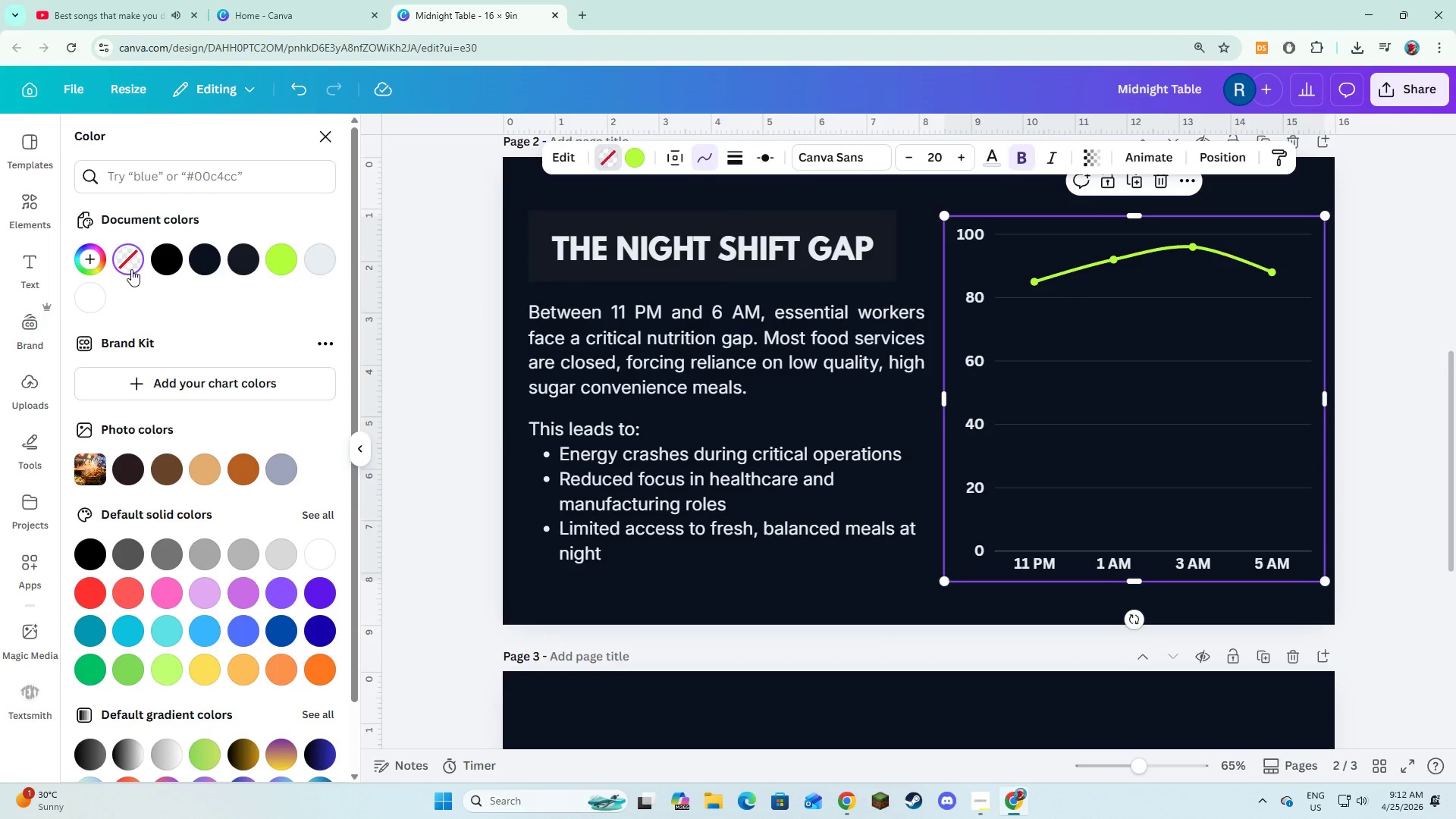 
left_click([802, 598])
 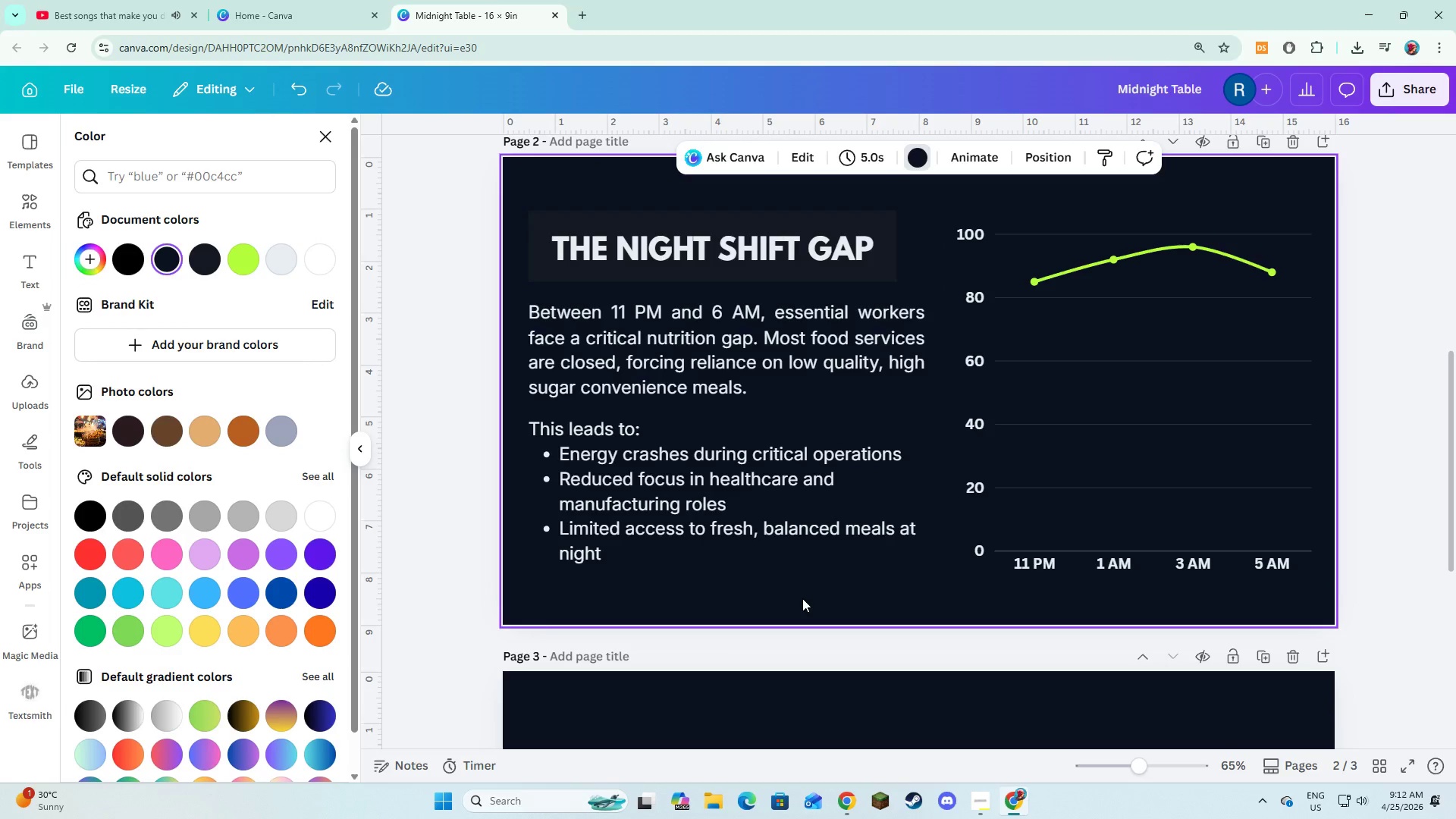 
key(Control+Z)
 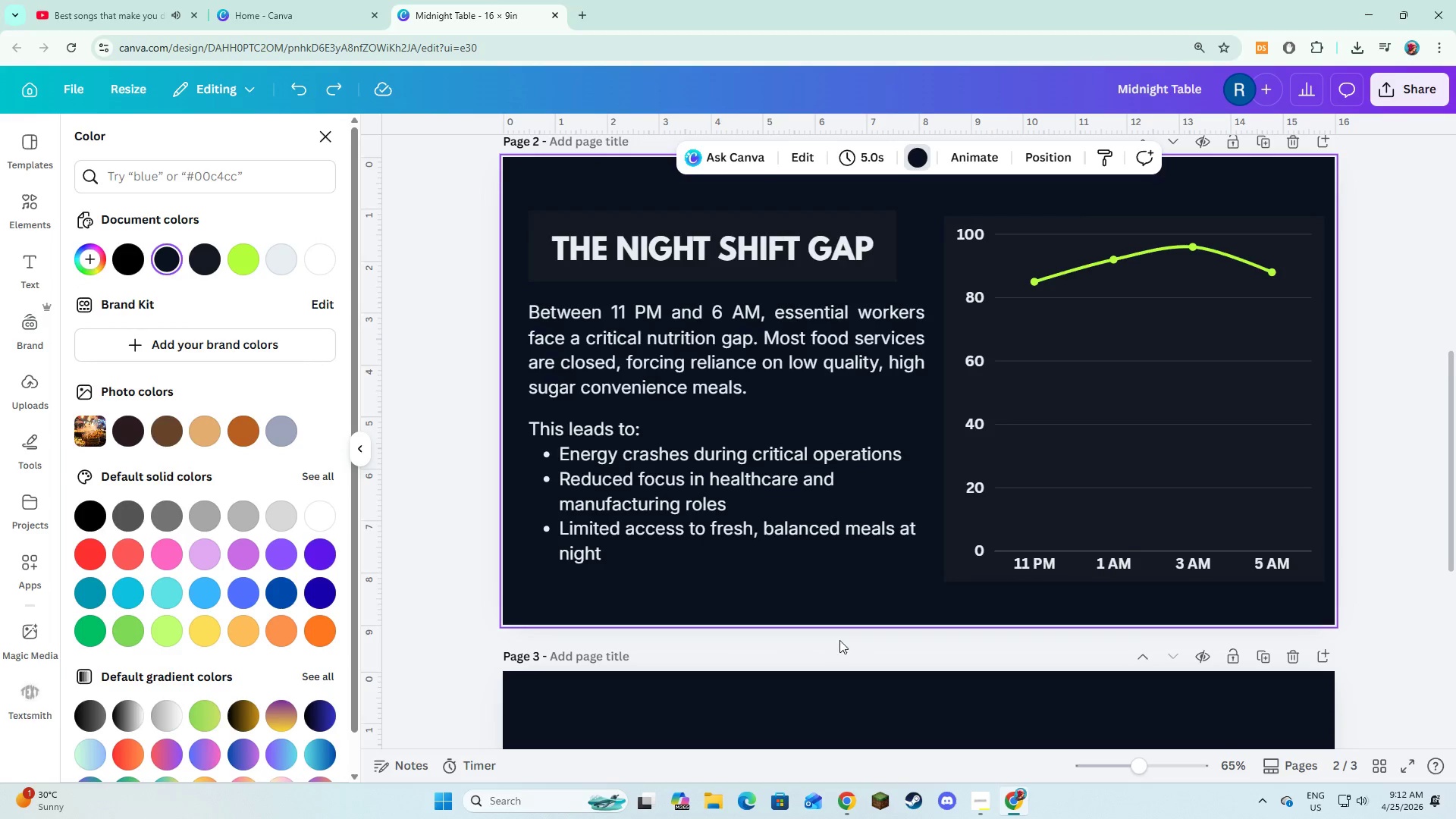 
left_click([836, 633])
 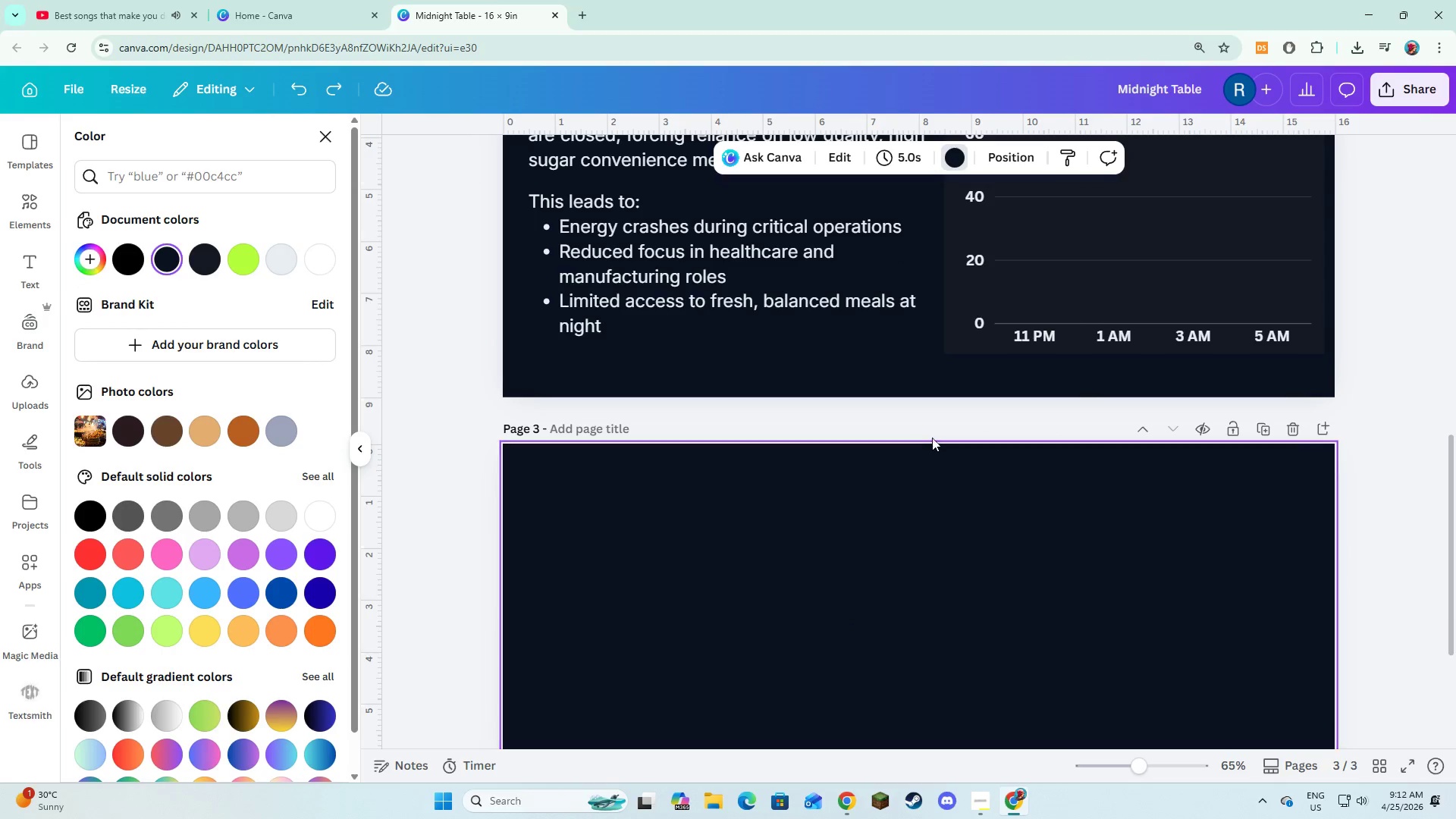 
scroll: coordinate [839, 637], scroll_direction: down, amount: 3.0
 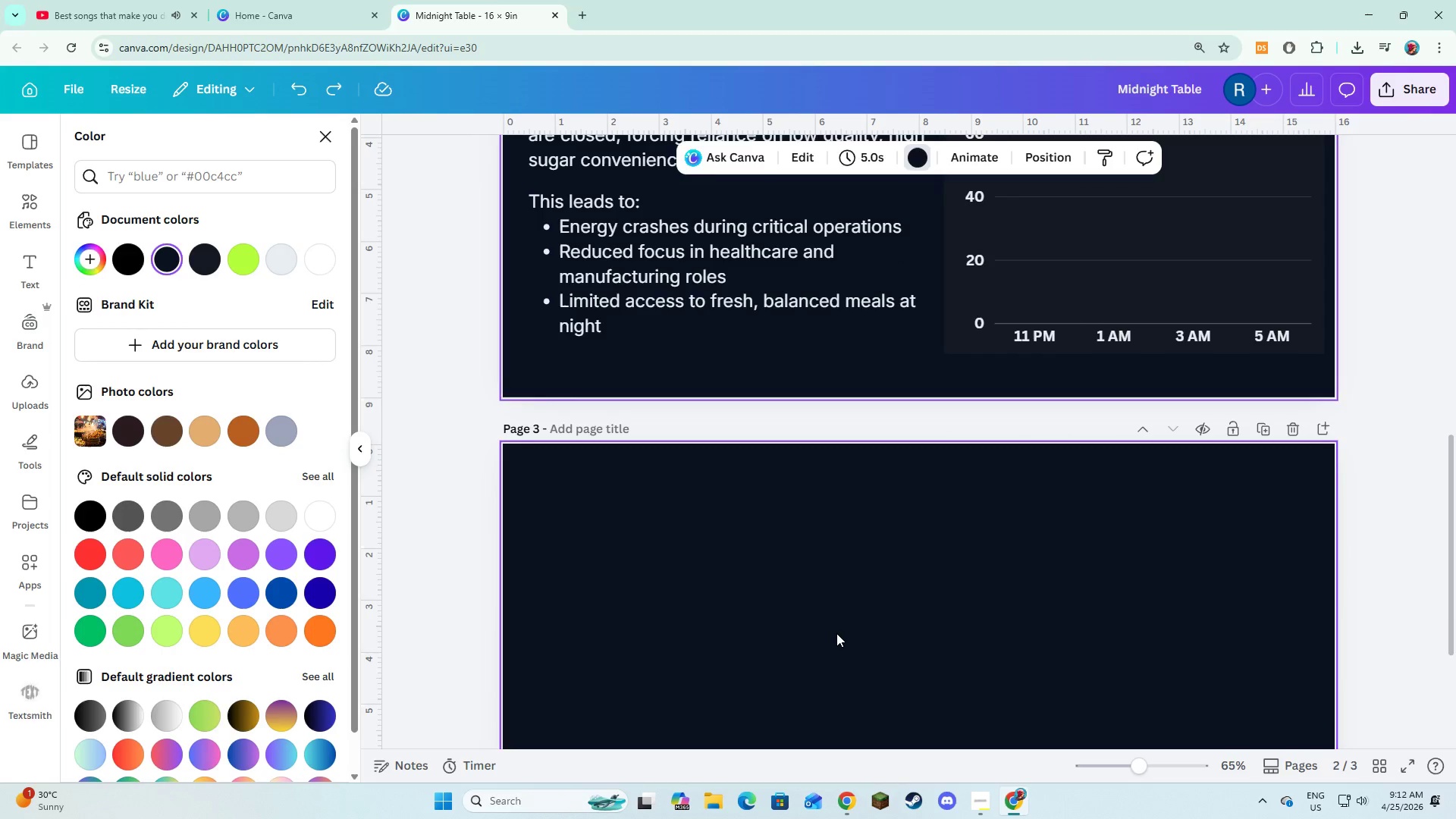 
scroll: coordinate [874, 545], scroll_direction: up, amount: 4.0
 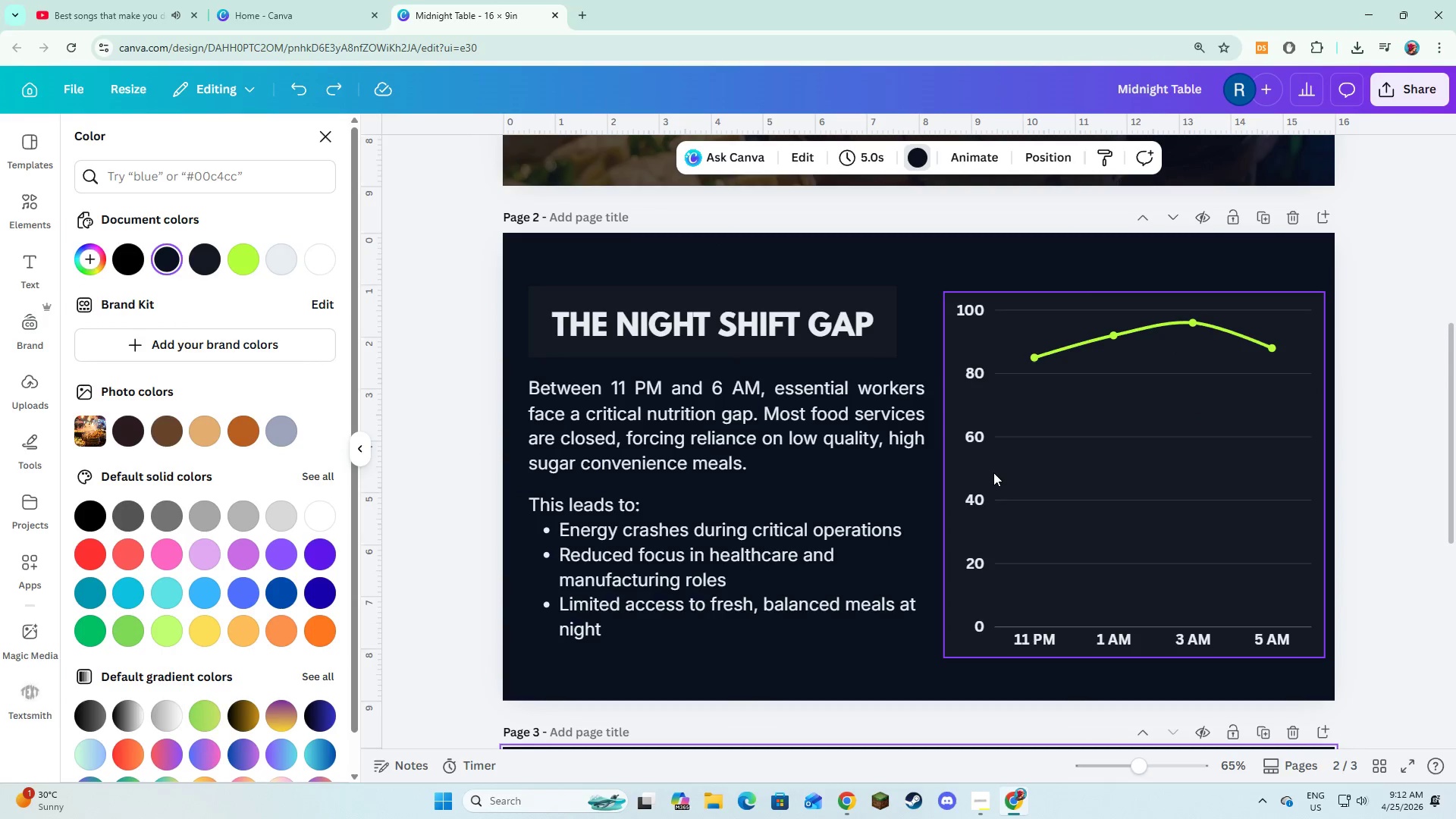 
left_click([993, 472])
 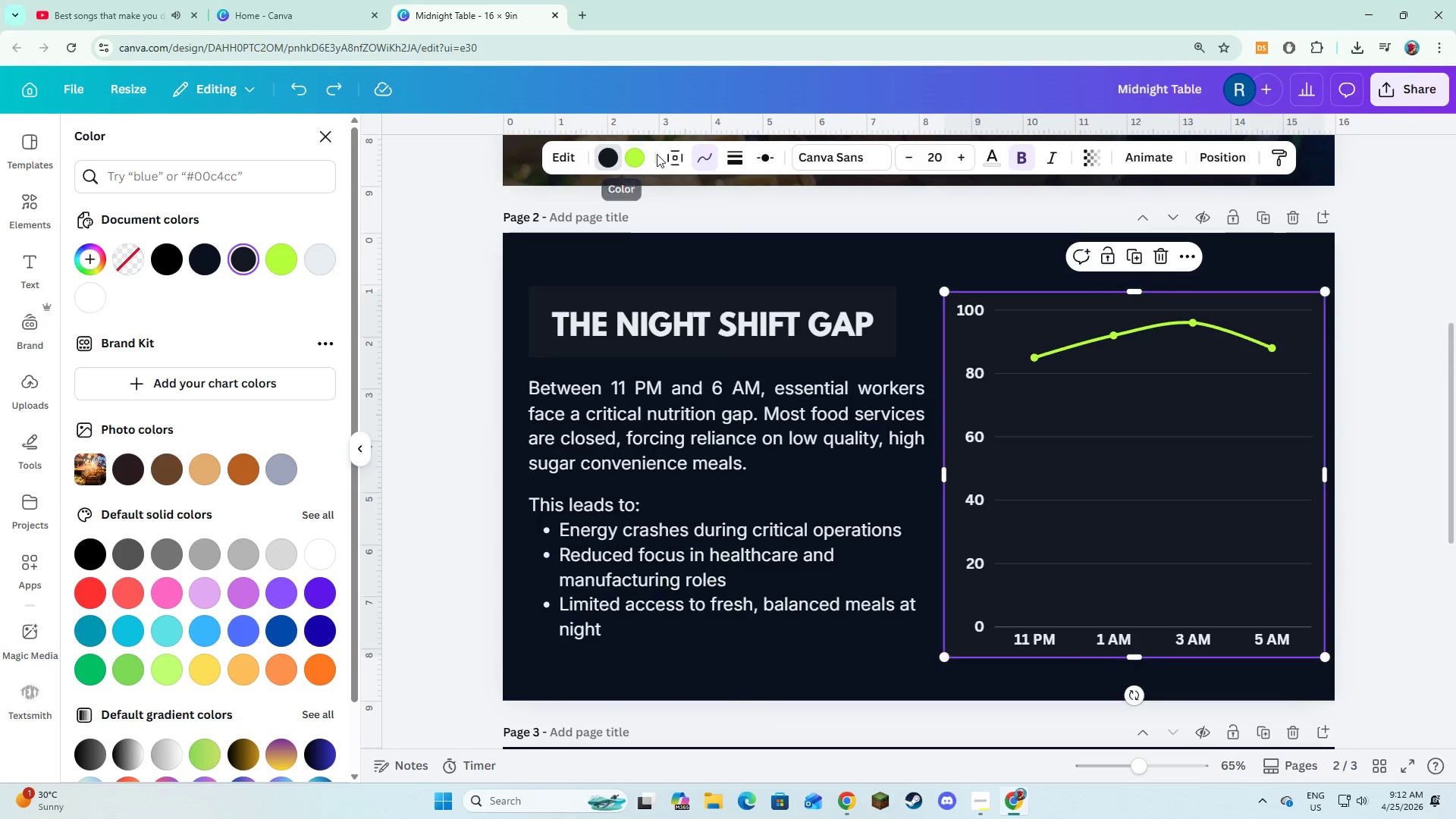 
left_click([664, 160])
 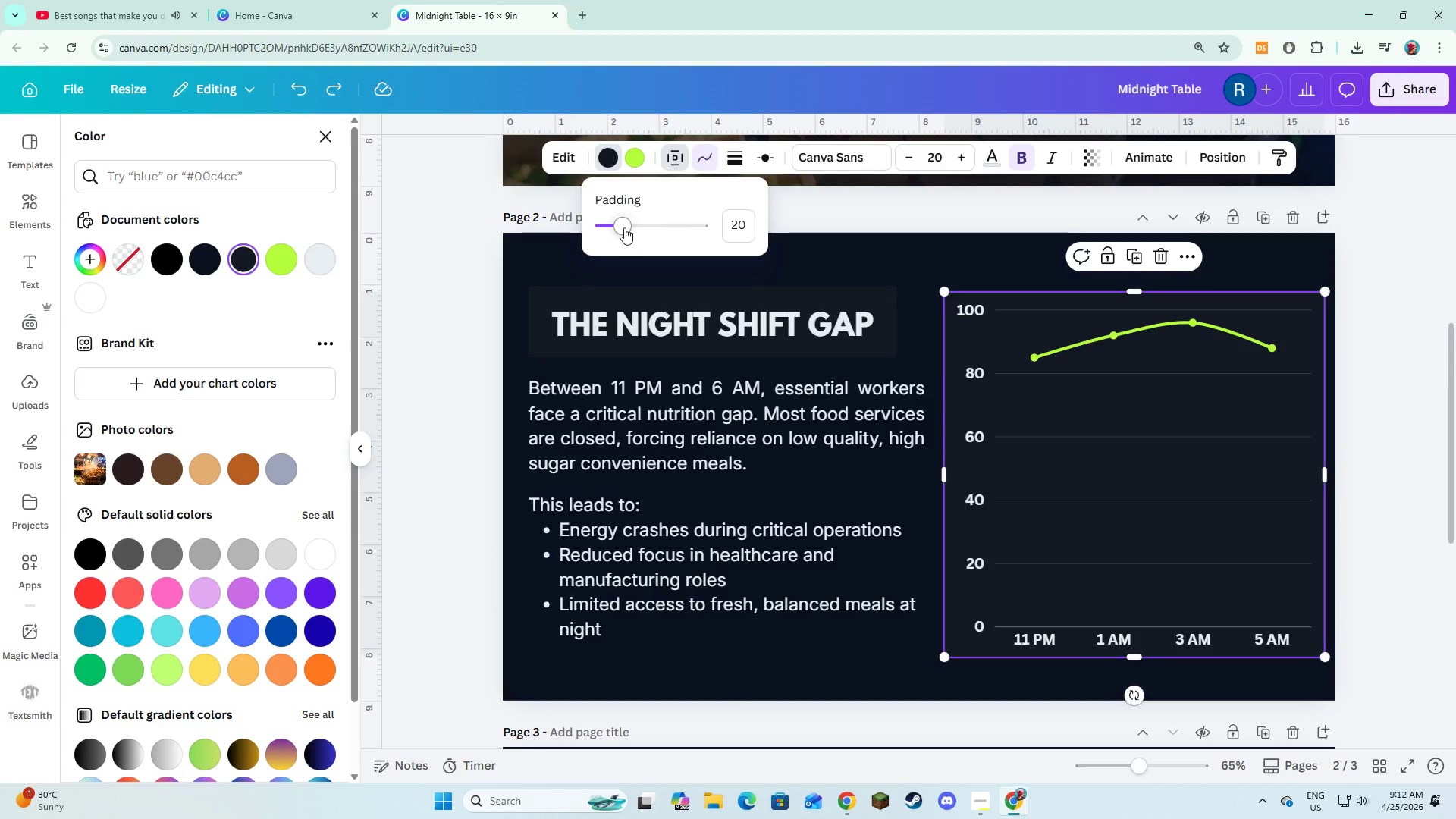 
left_click_drag(start_coordinate=[624, 228], to_coordinate=[632, 234])
 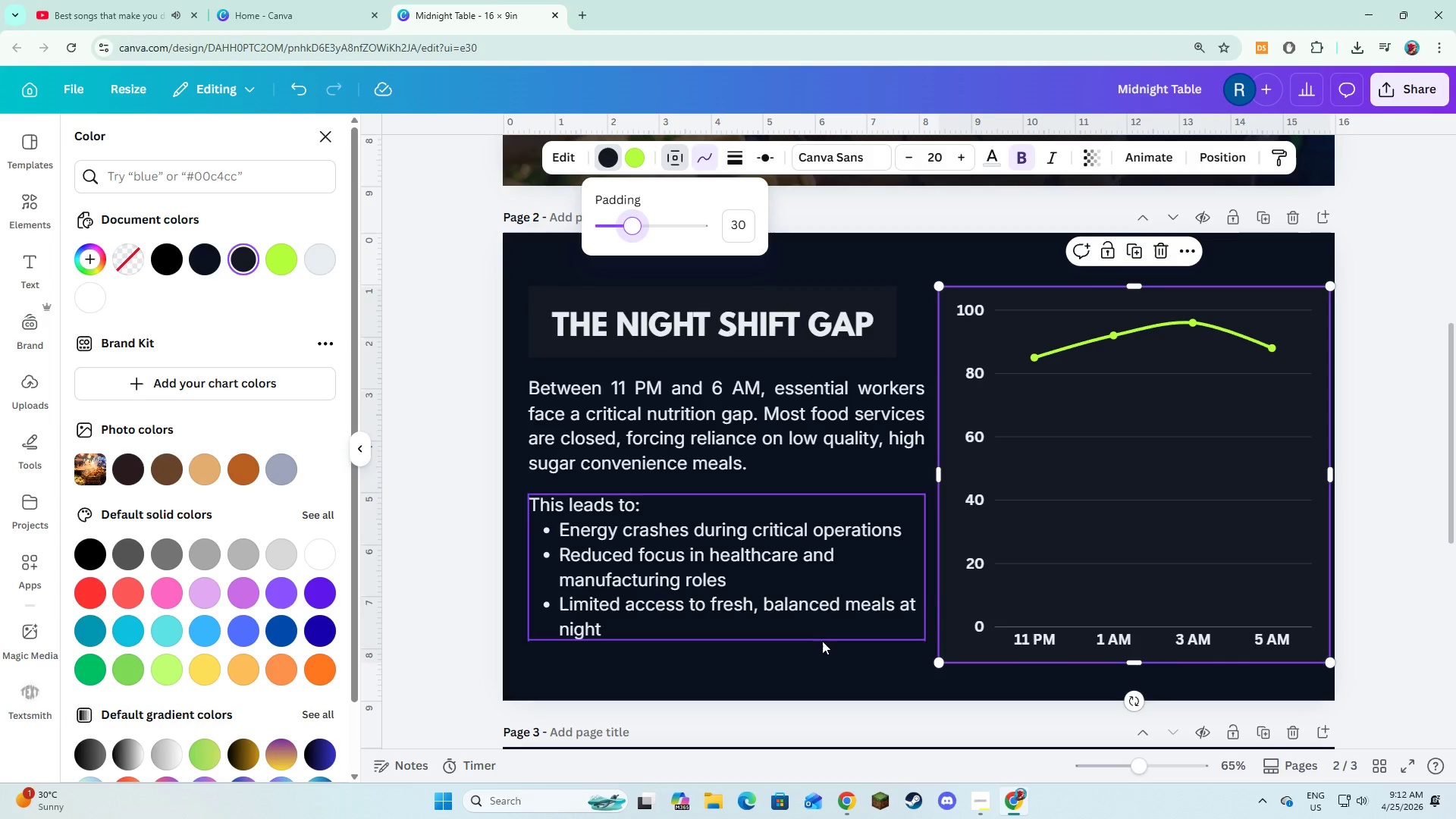 
left_click([827, 648])
 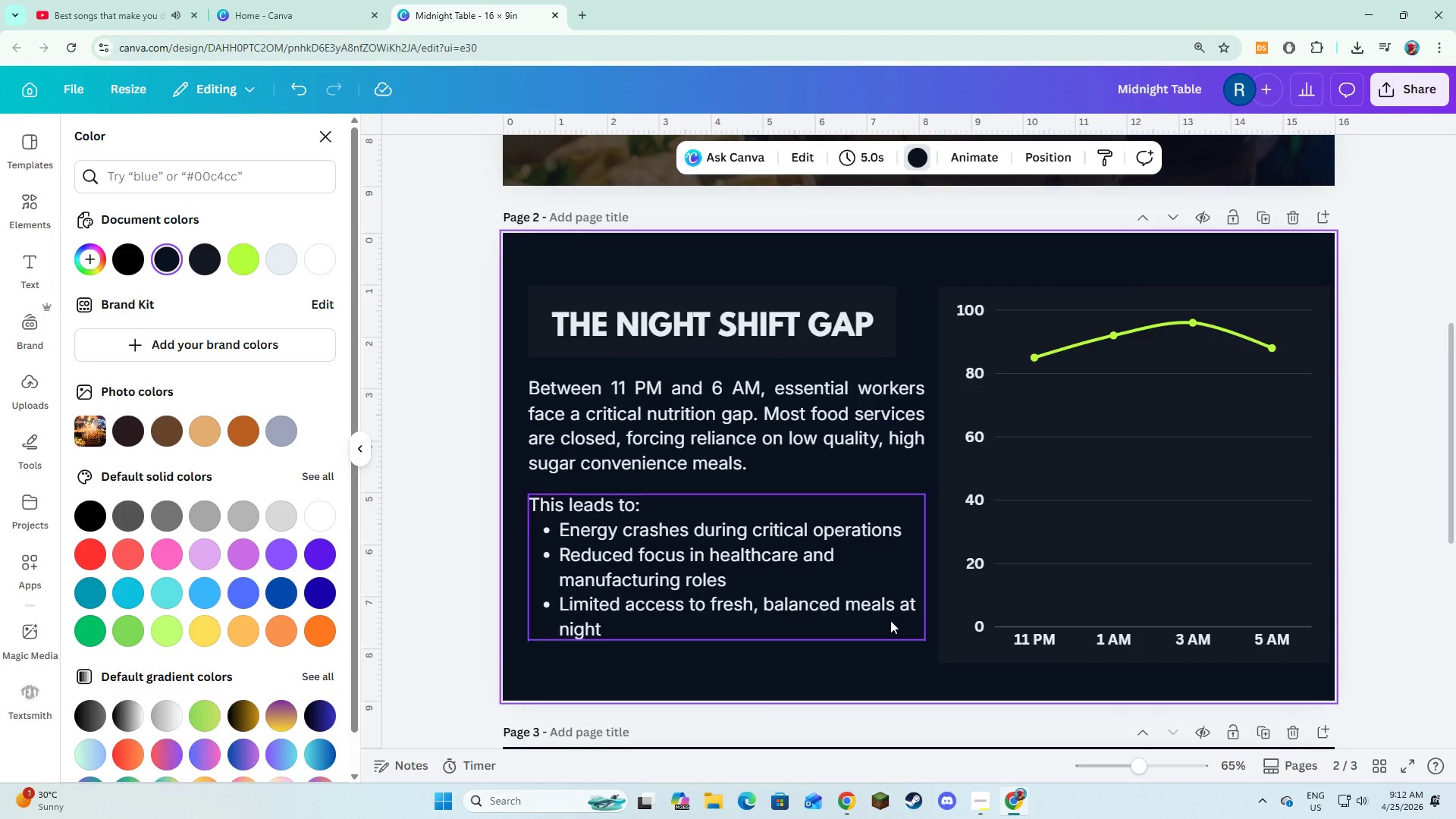 
scroll: coordinate [890, 620], scroll_direction: down, amount: 4.0
 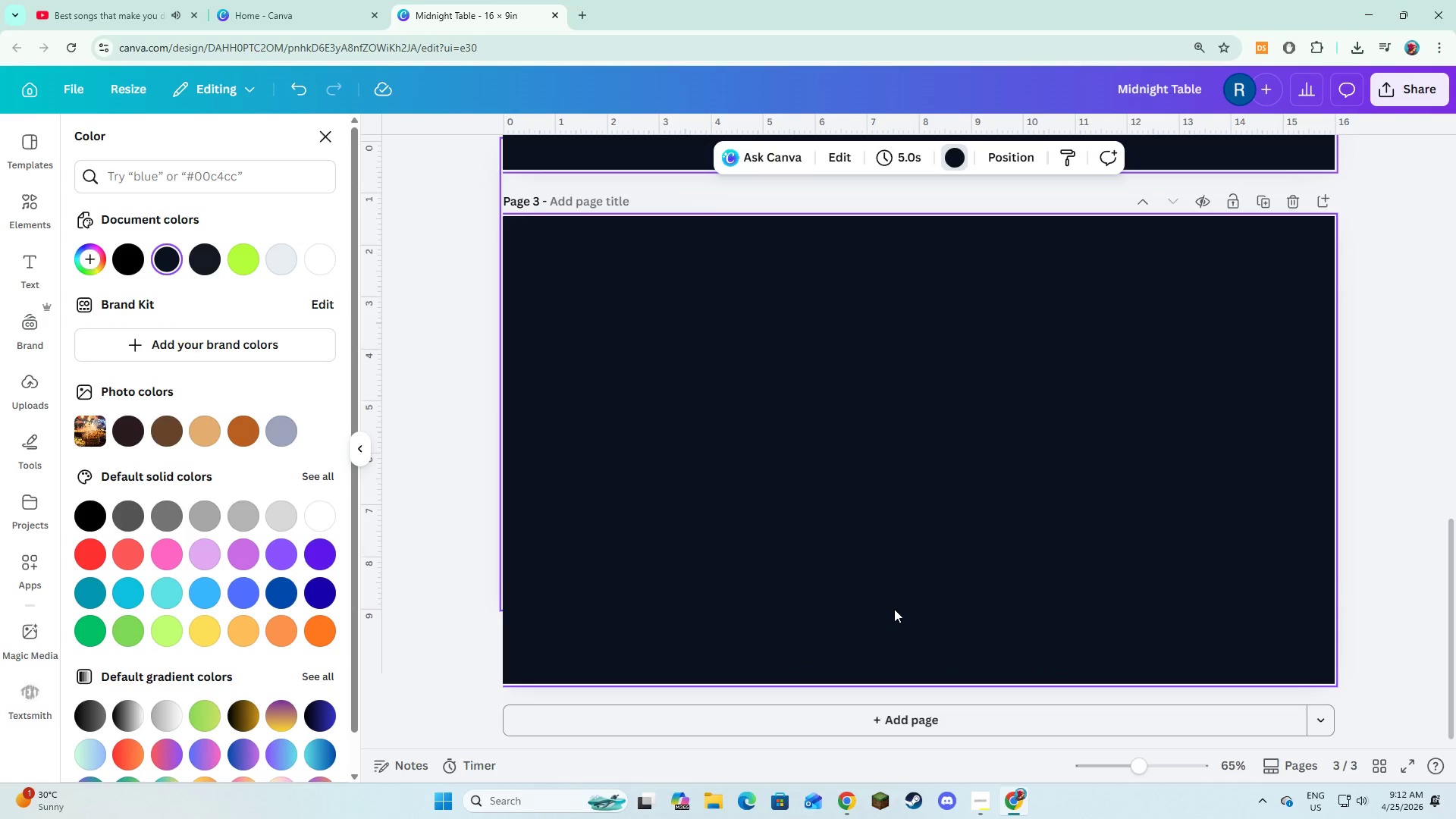 
left_click([894, 608])
 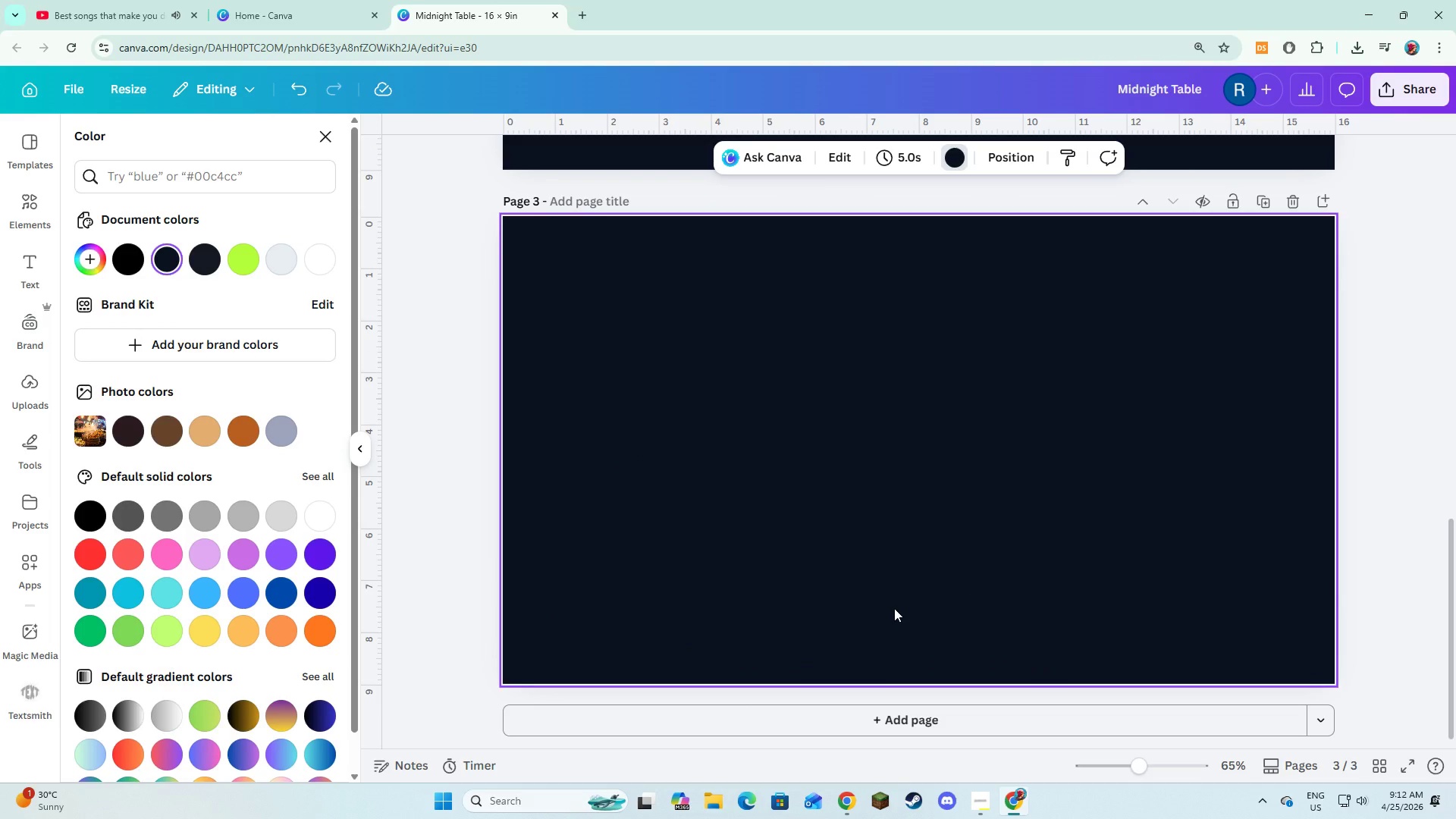 
key(Alt+AltLeft)
 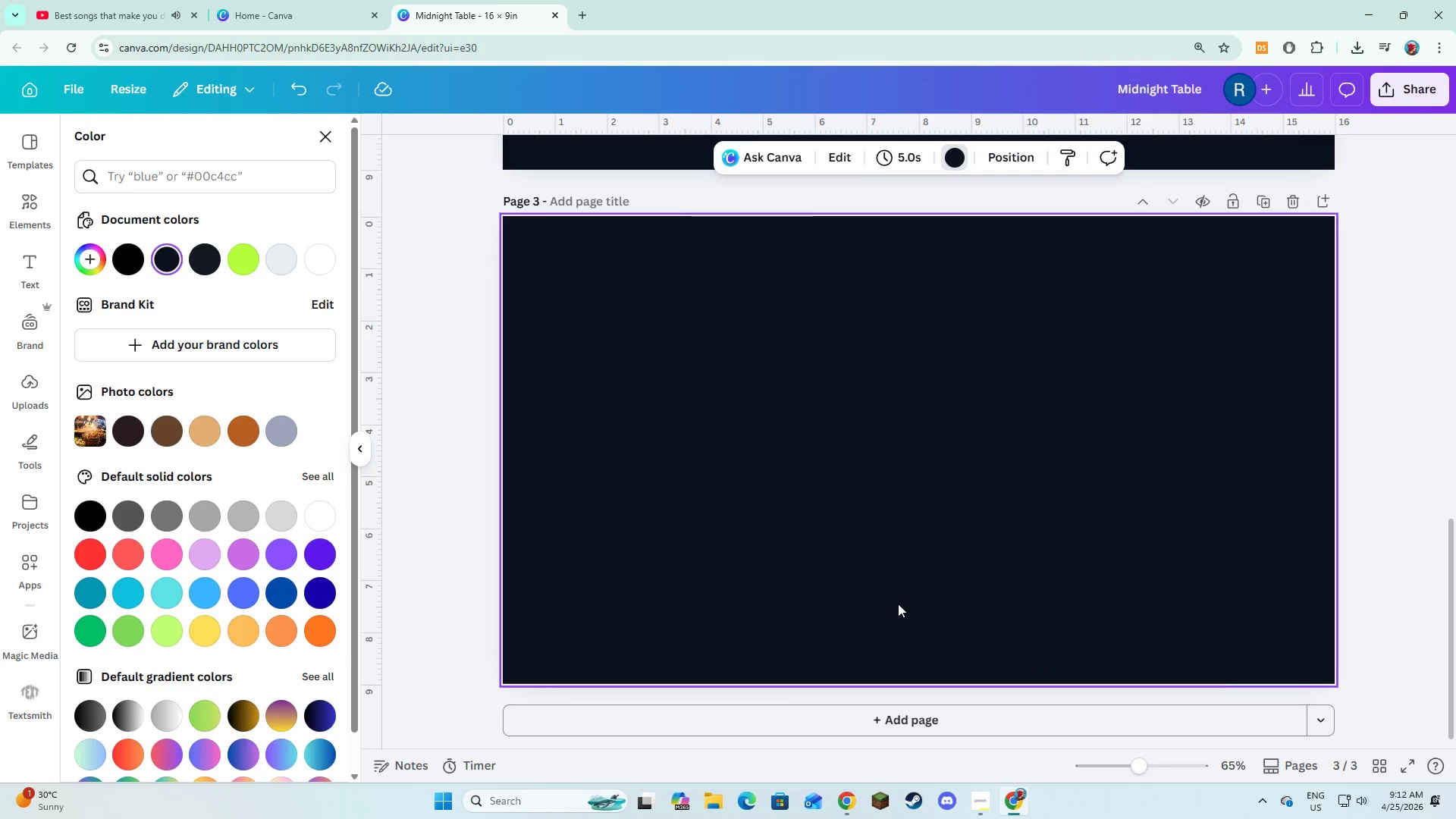 
key(Alt+Tab)